 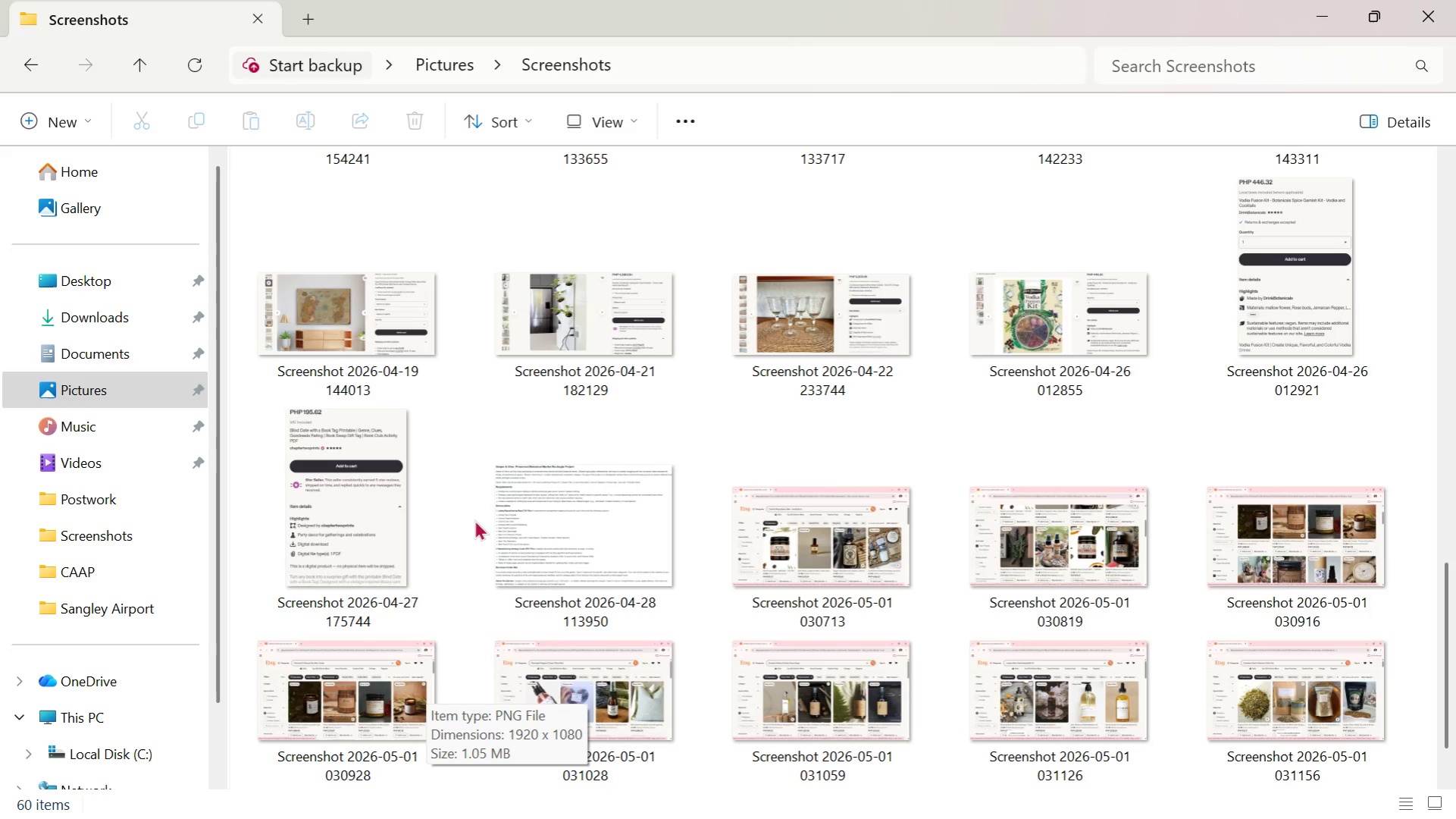 
scroll: coordinate [885, 524], scroll_direction: down, amount: 6.0
 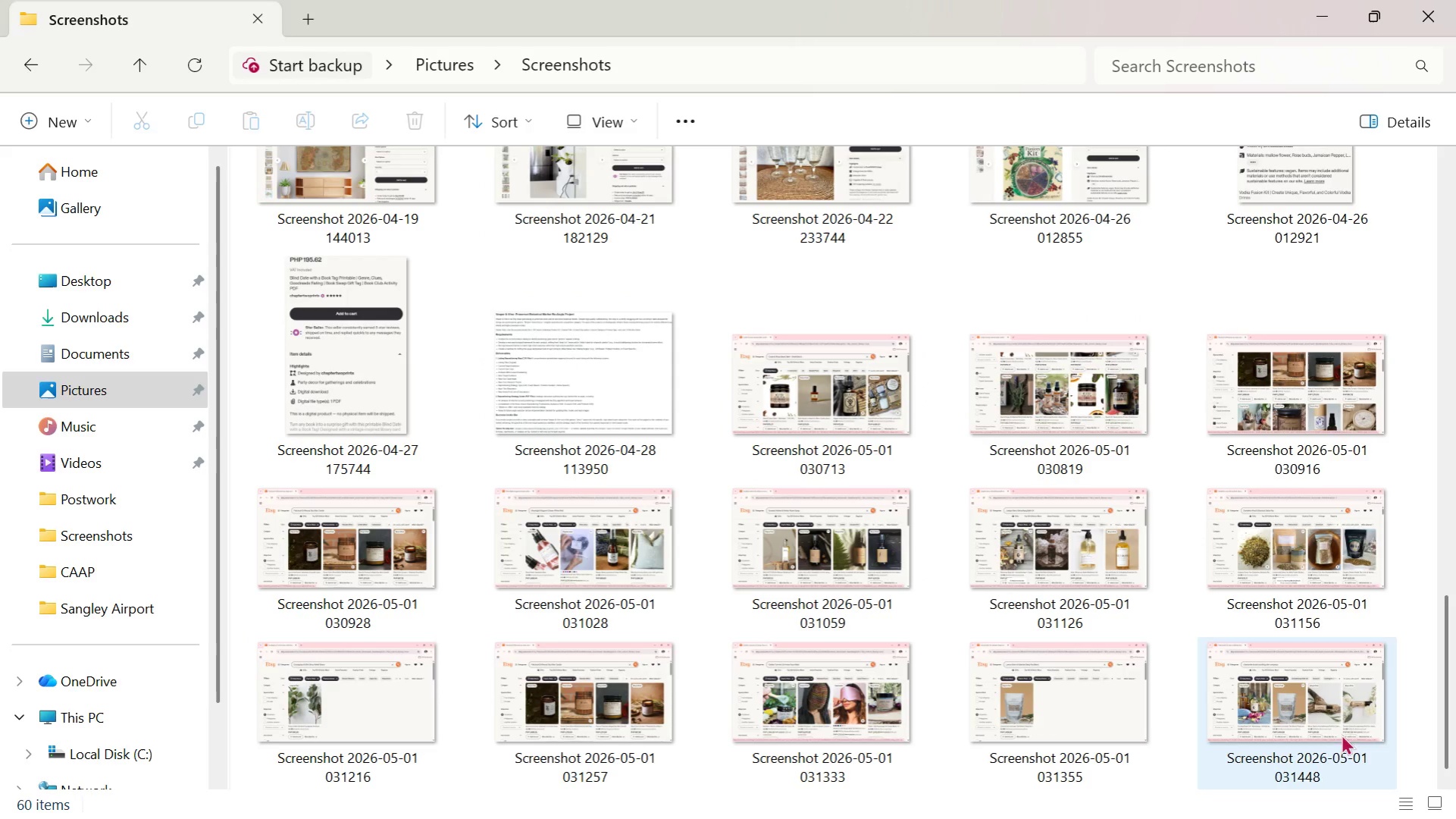 
left_click_drag(start_coordinate=[1404, 748], to_coordinate=[387, 566])
 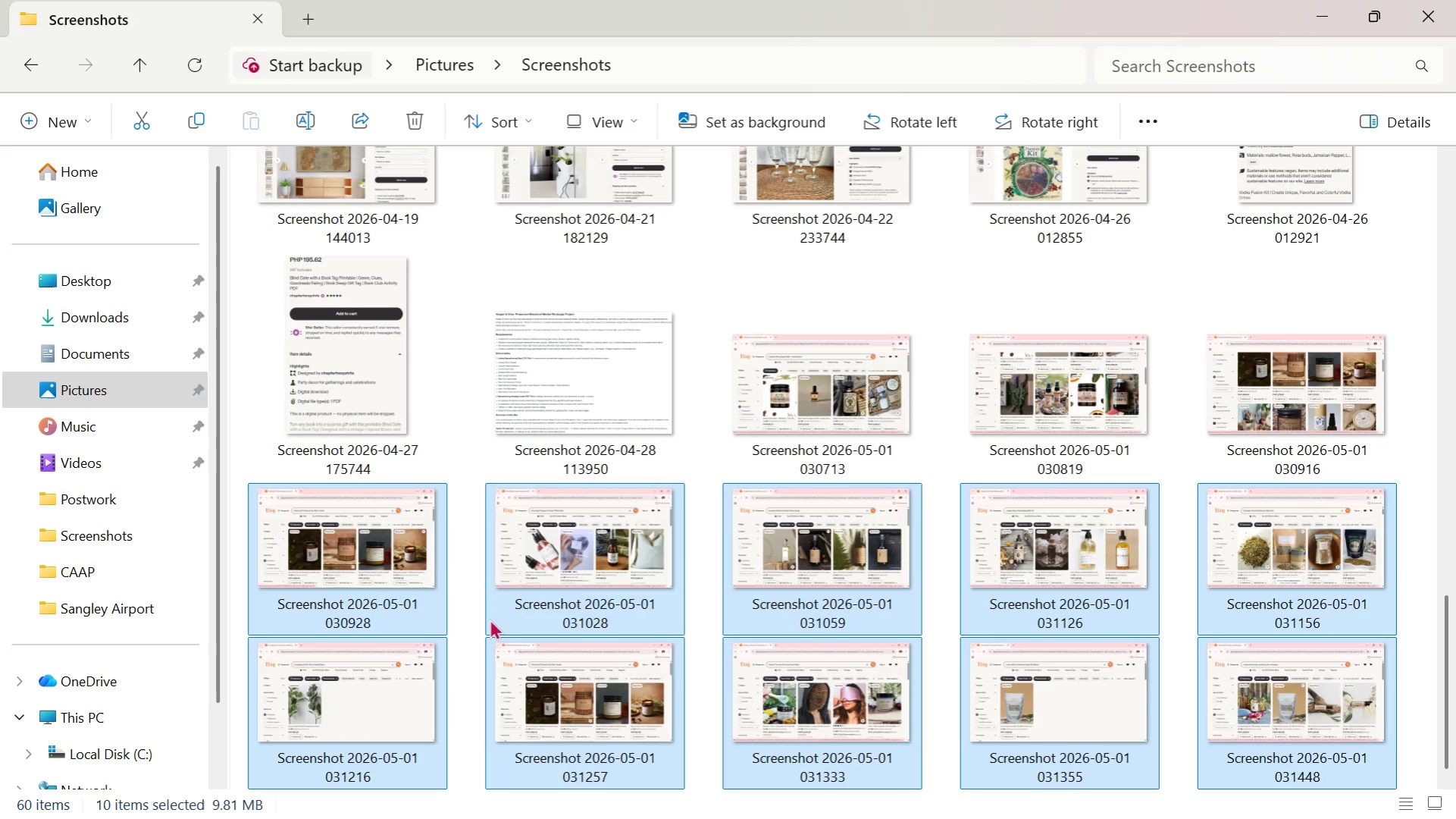 
key(Control+X)
 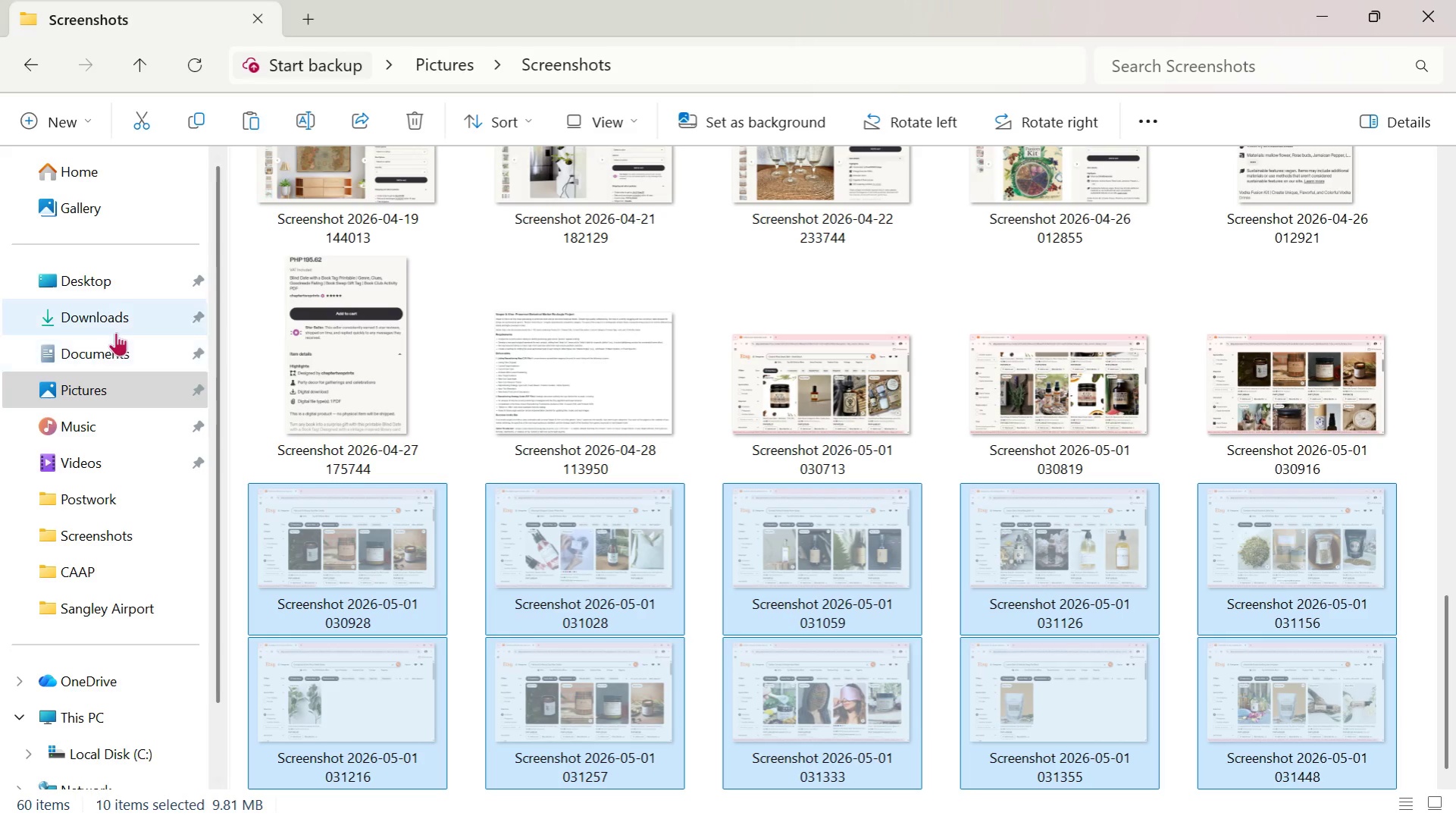 
double_click([117, 322])
 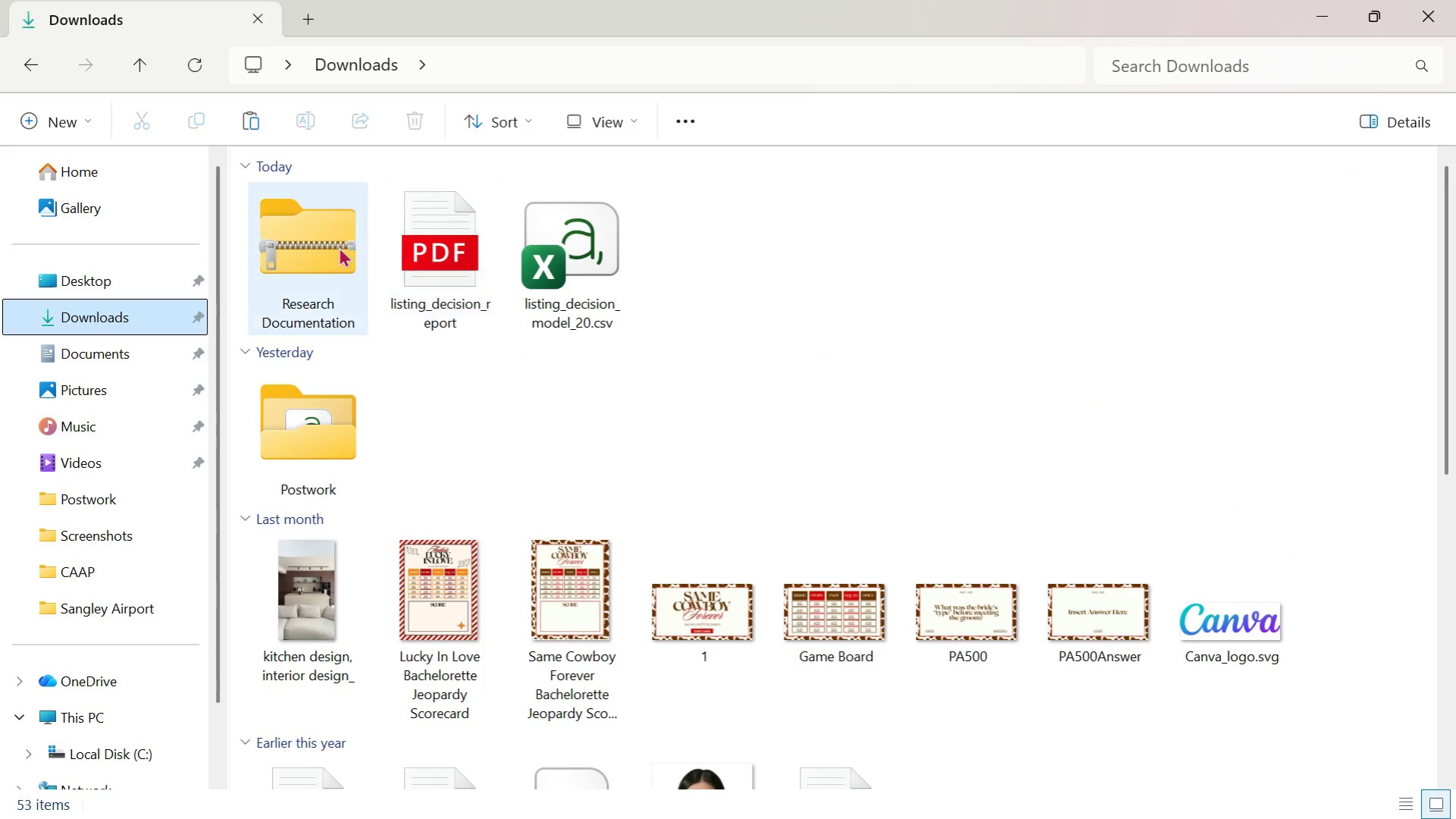 
double_click([314, 246])
 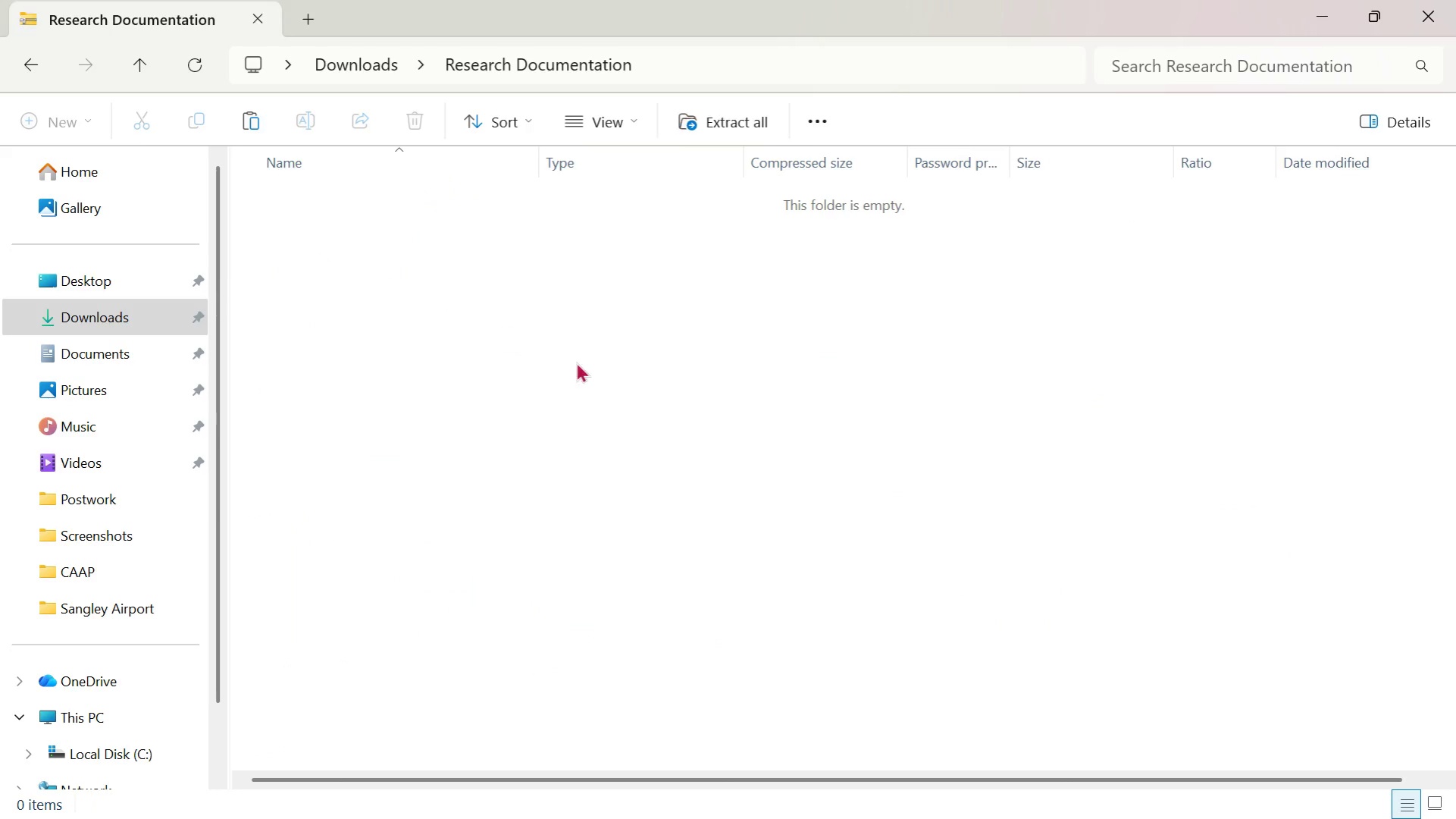 
key(Control+V)
 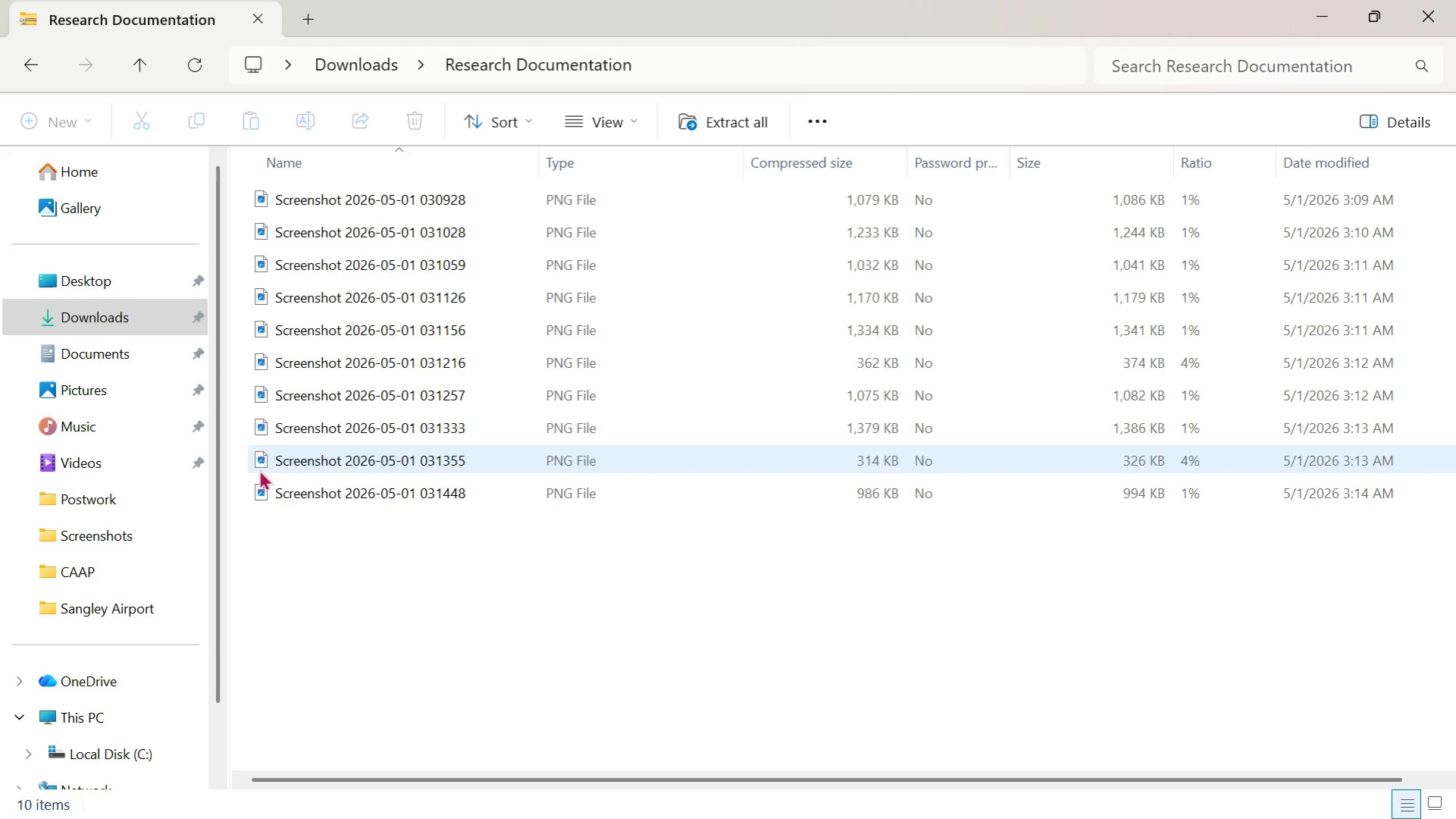 
wait(23.66)
 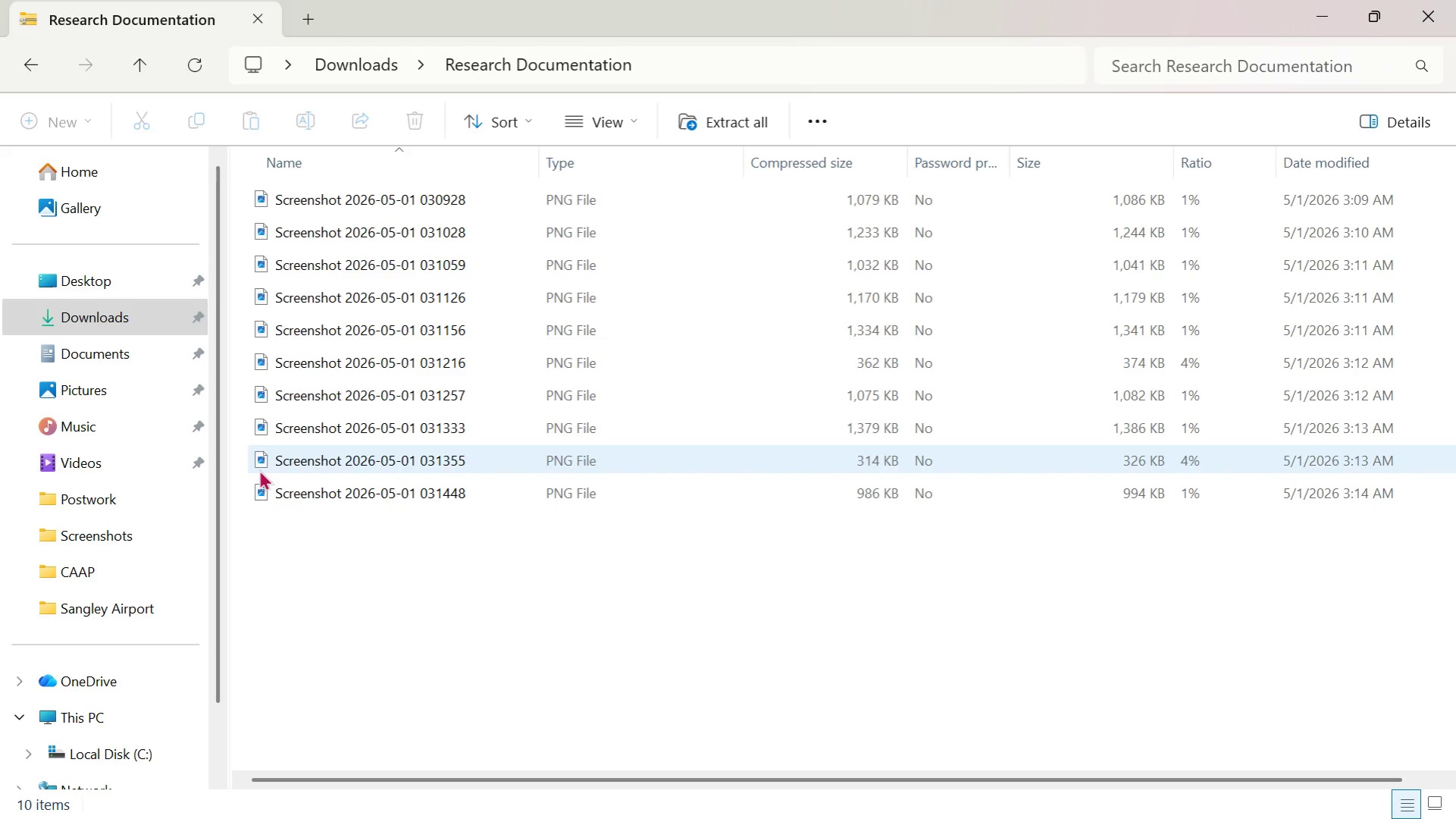 
left_click([105, 385])
 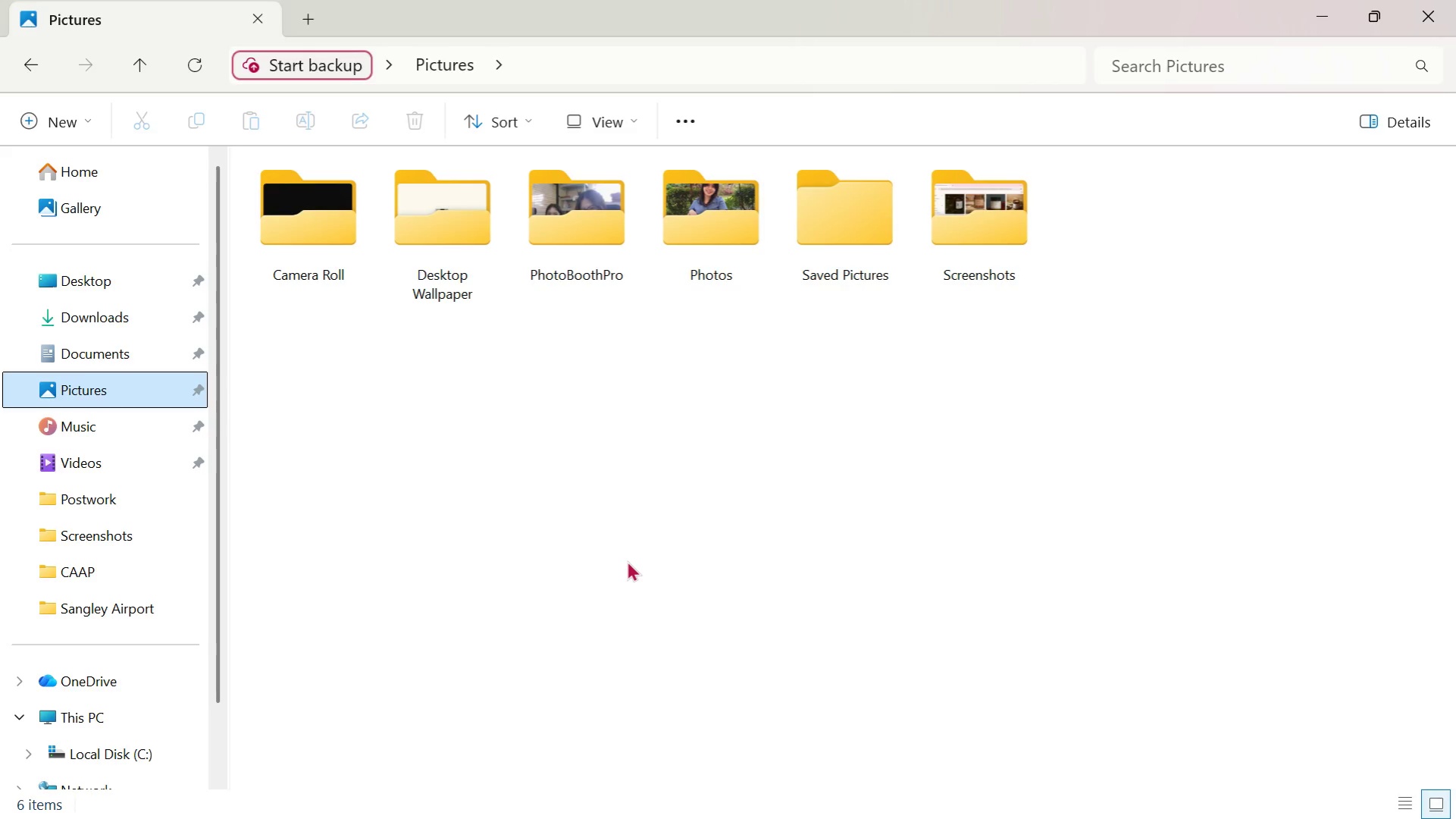 
wait(5.34)
 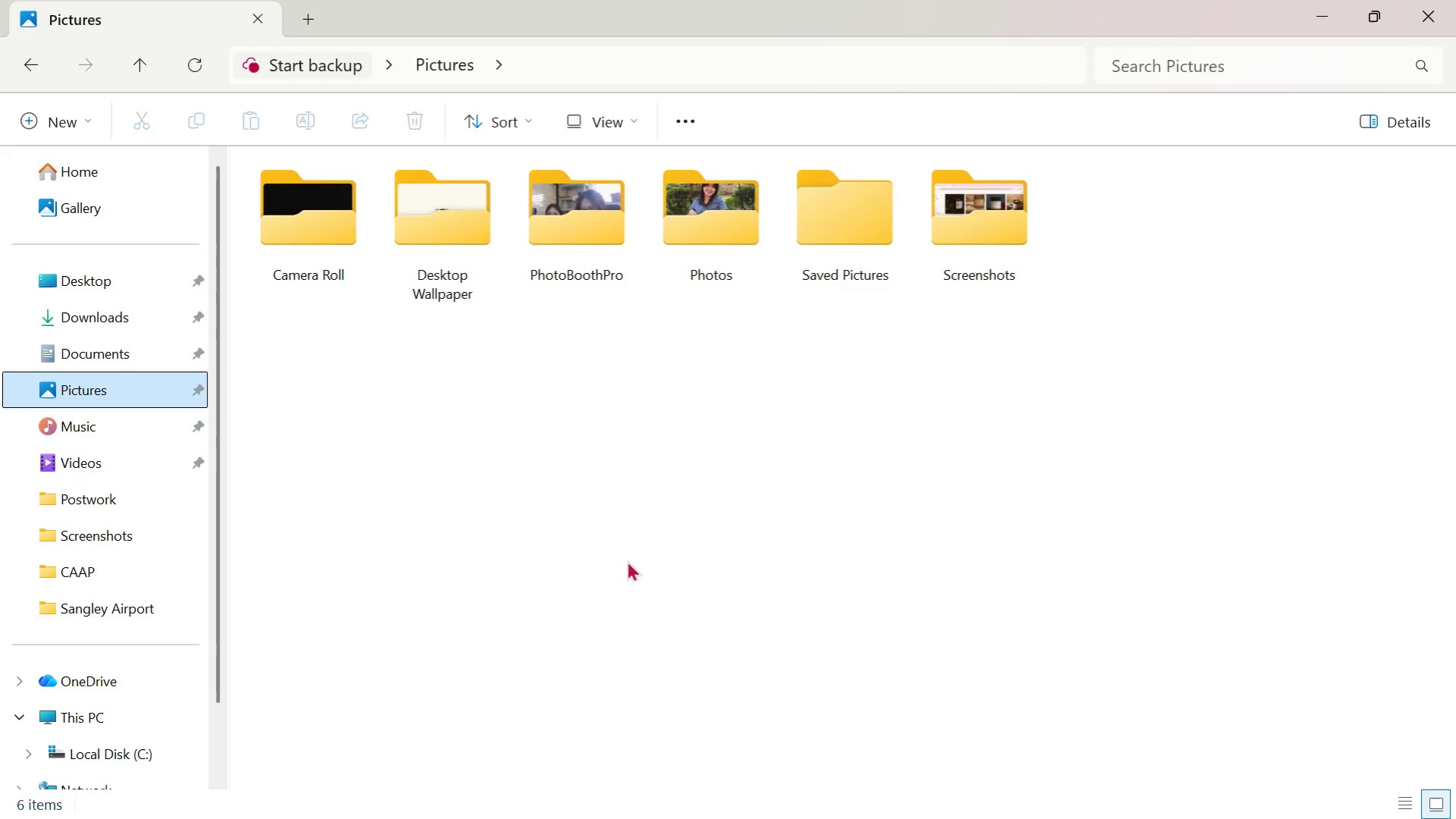 
double_click([982, 209])
 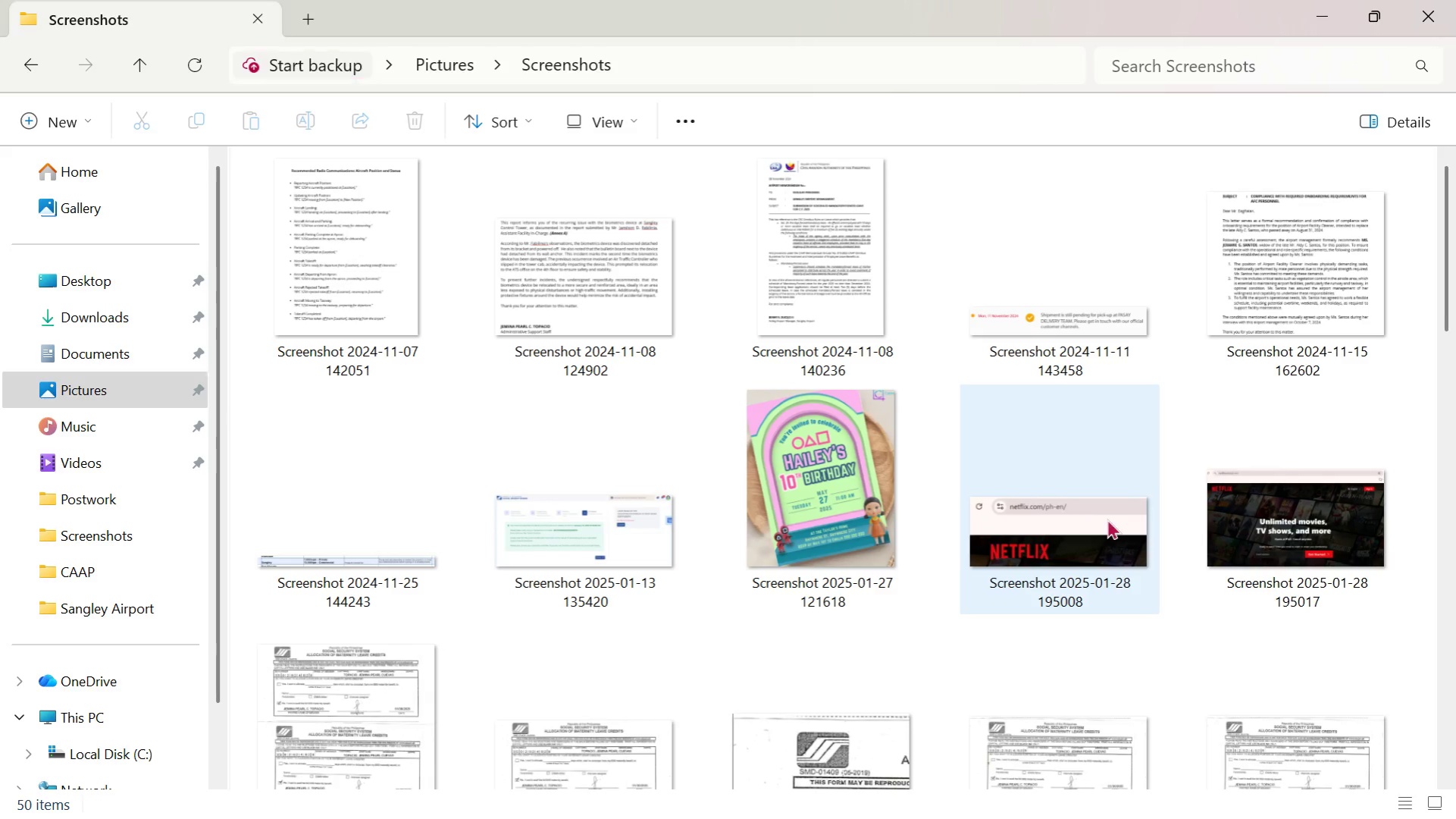 
scroll: coordinate [1121, 610], scroll_direction: down, amount: 31.0
 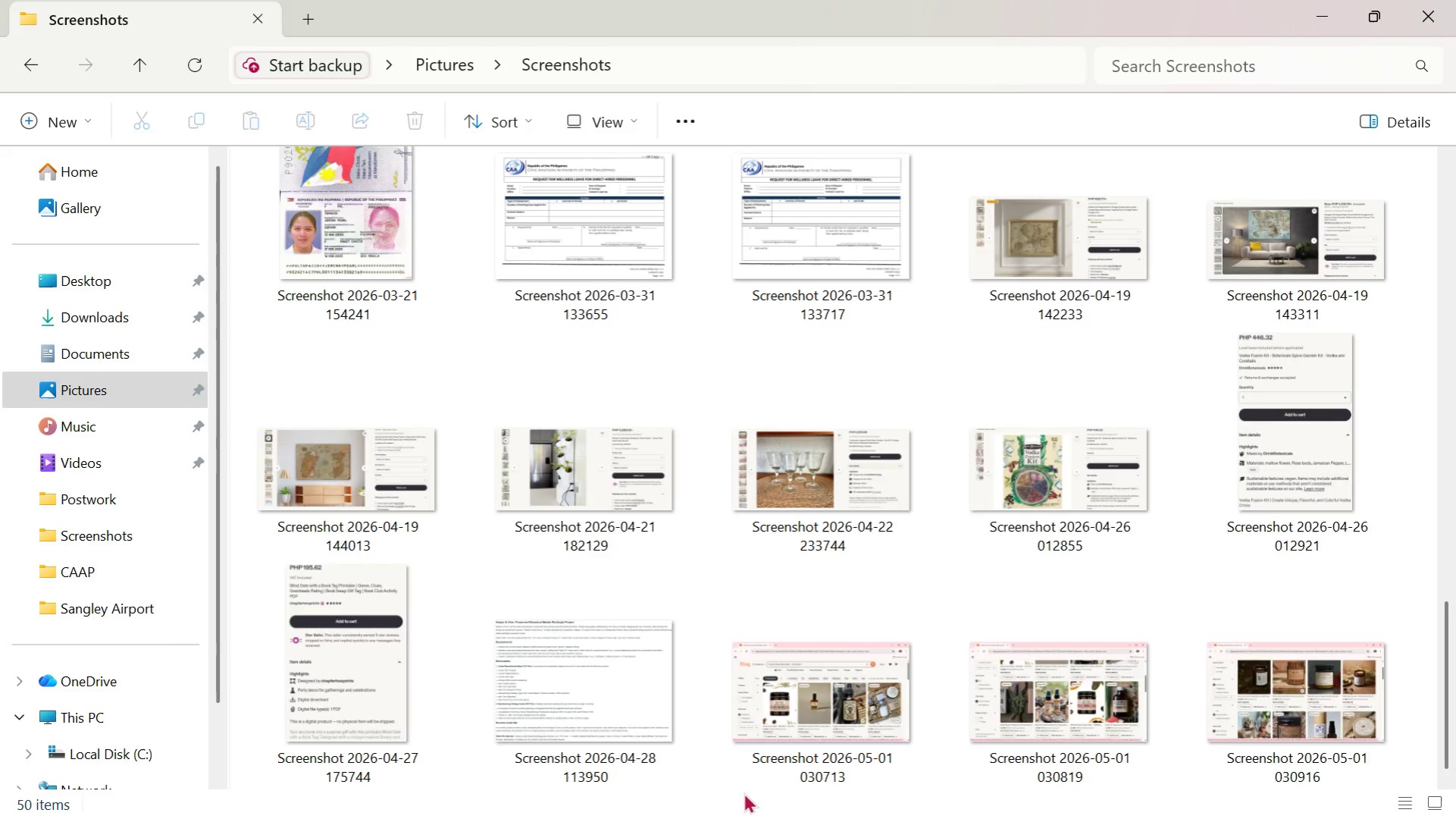 
left_click_drag(start_coordinate=[744, 792], to_coordinate=[1222, 661])
 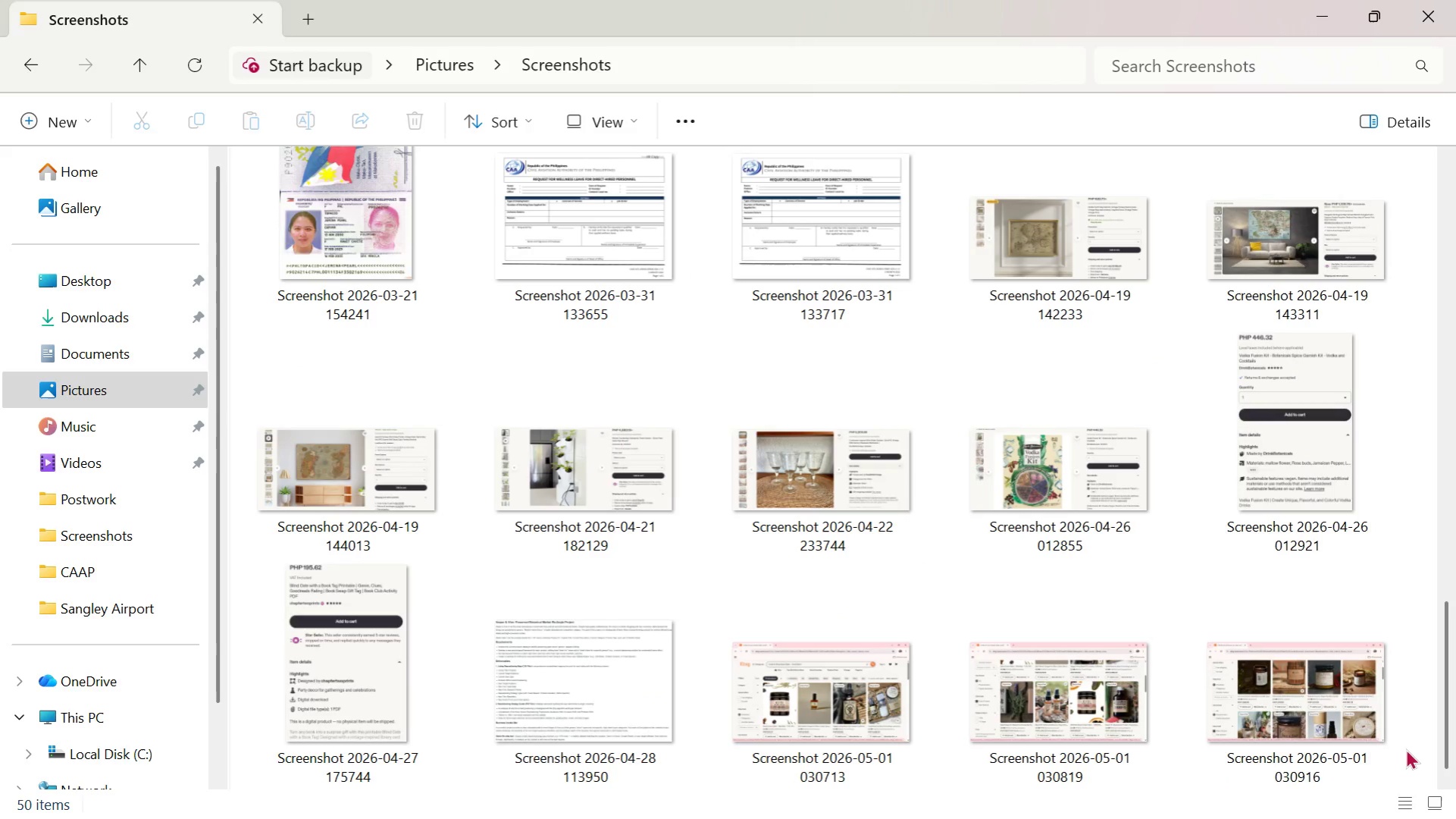 
left_click_drag(start_coordinate=[1406, 746], to_coordinate=[834, 682])
 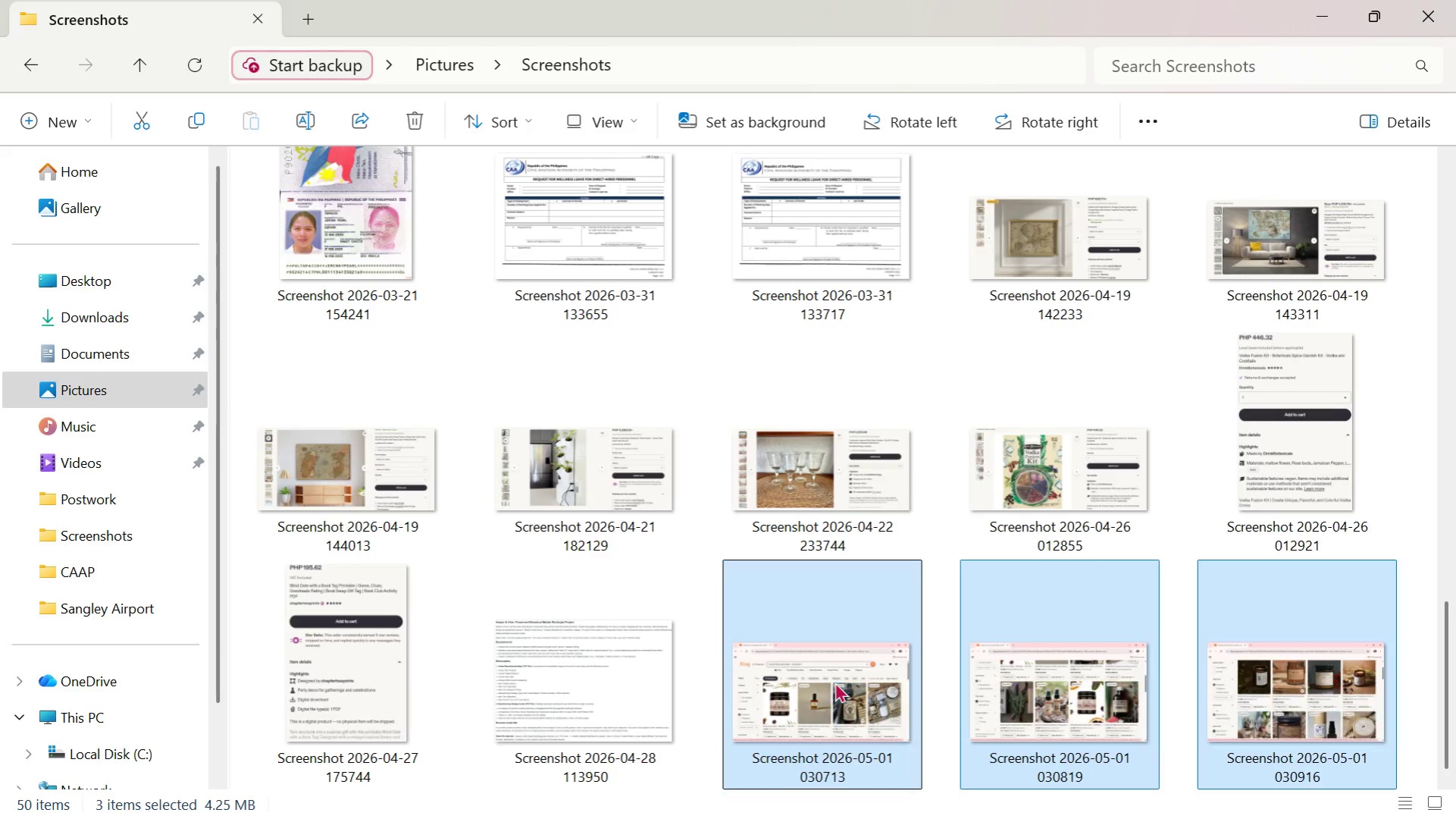 
key(Control+X)
 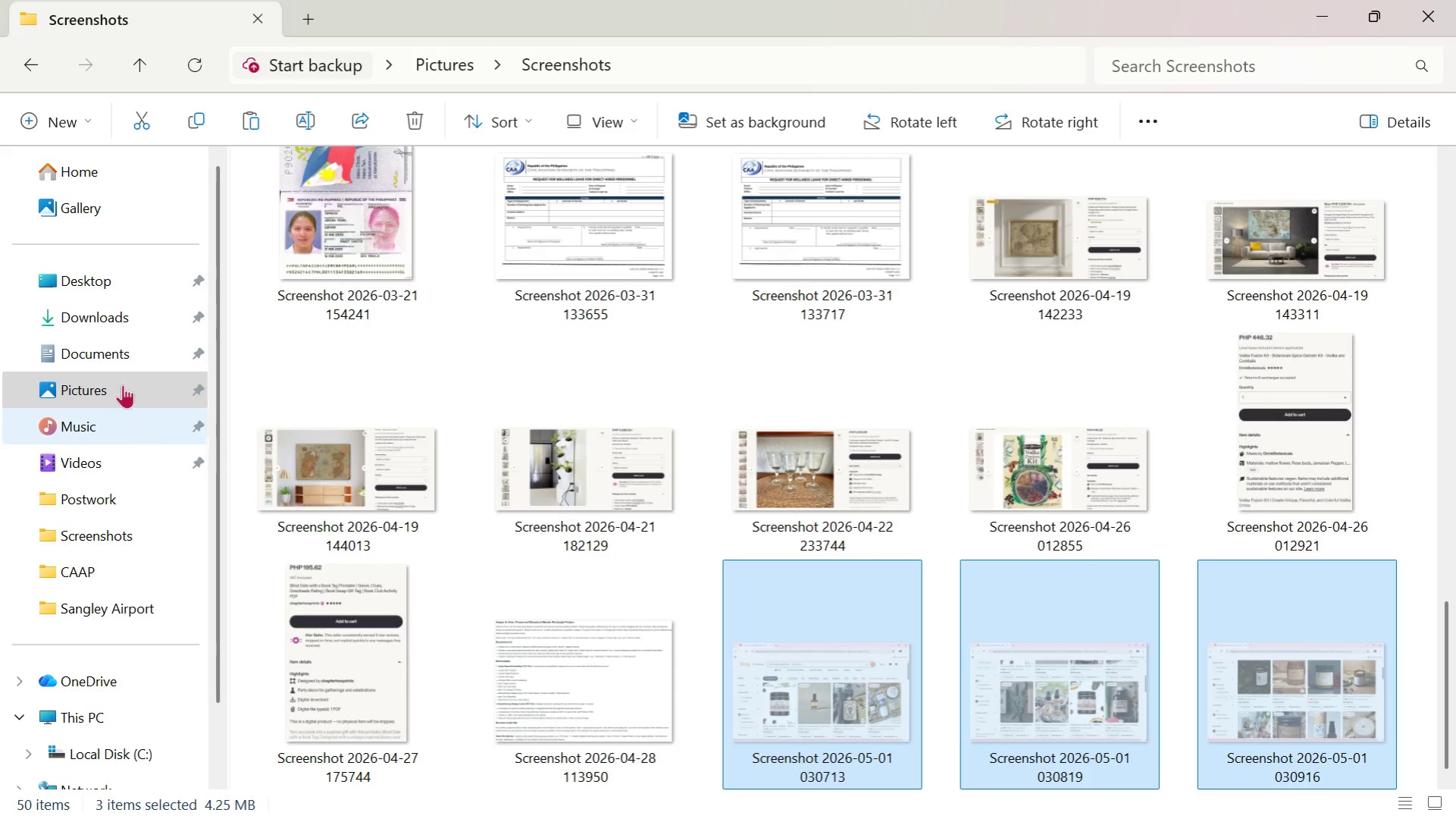 
left_click([117, 319])
 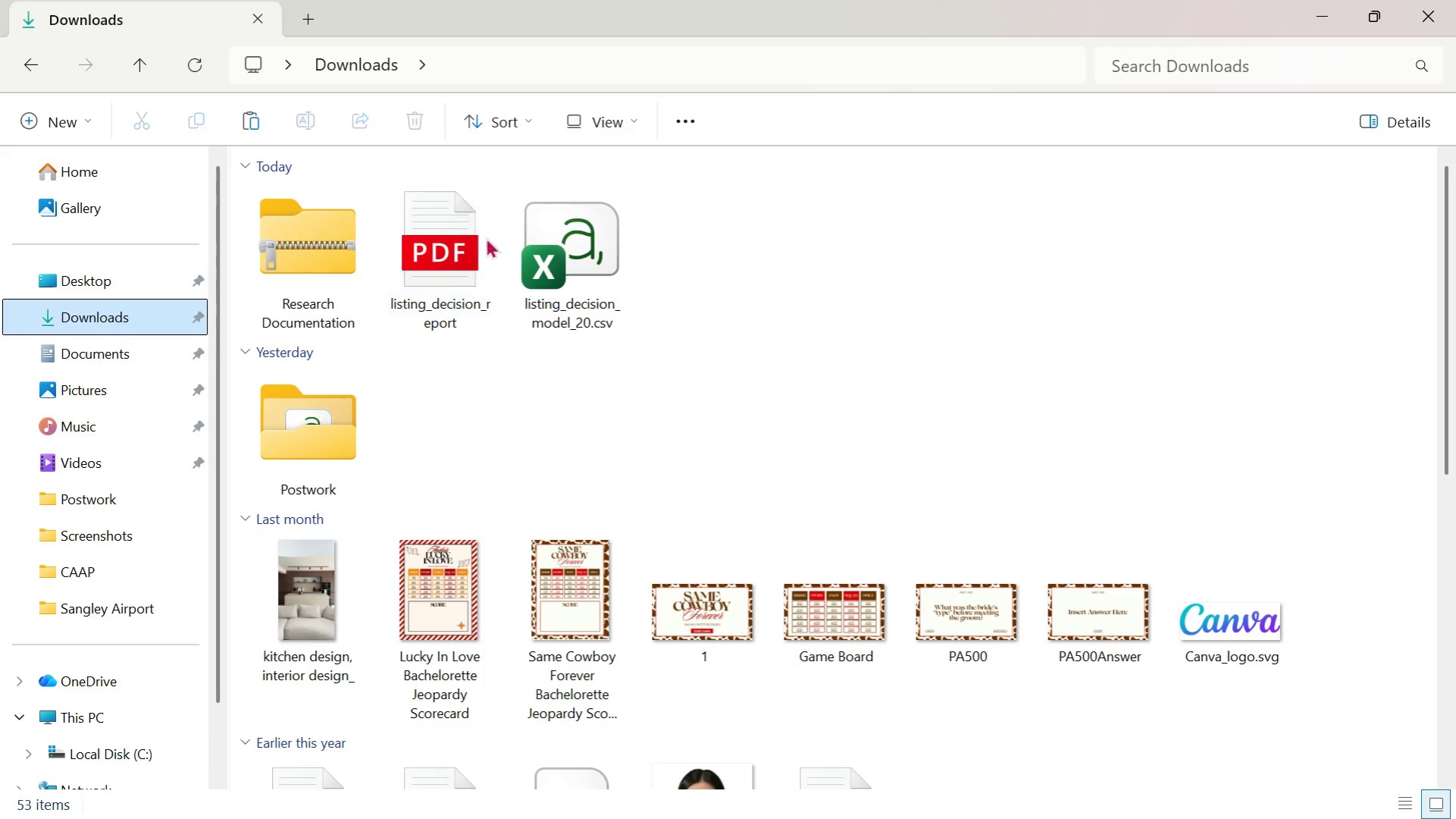 
double_click([330, 256])
 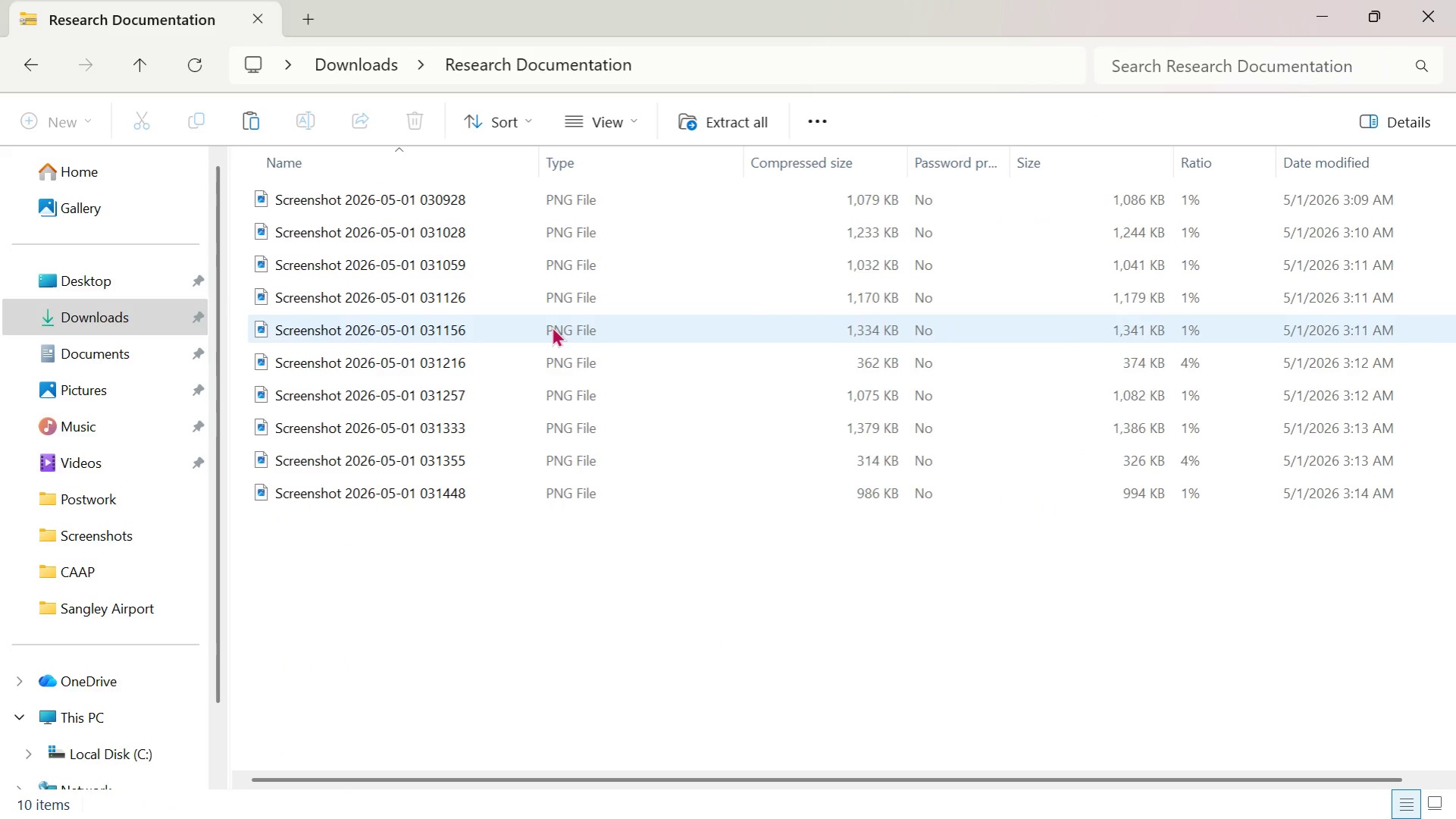 
key(Control+V)
 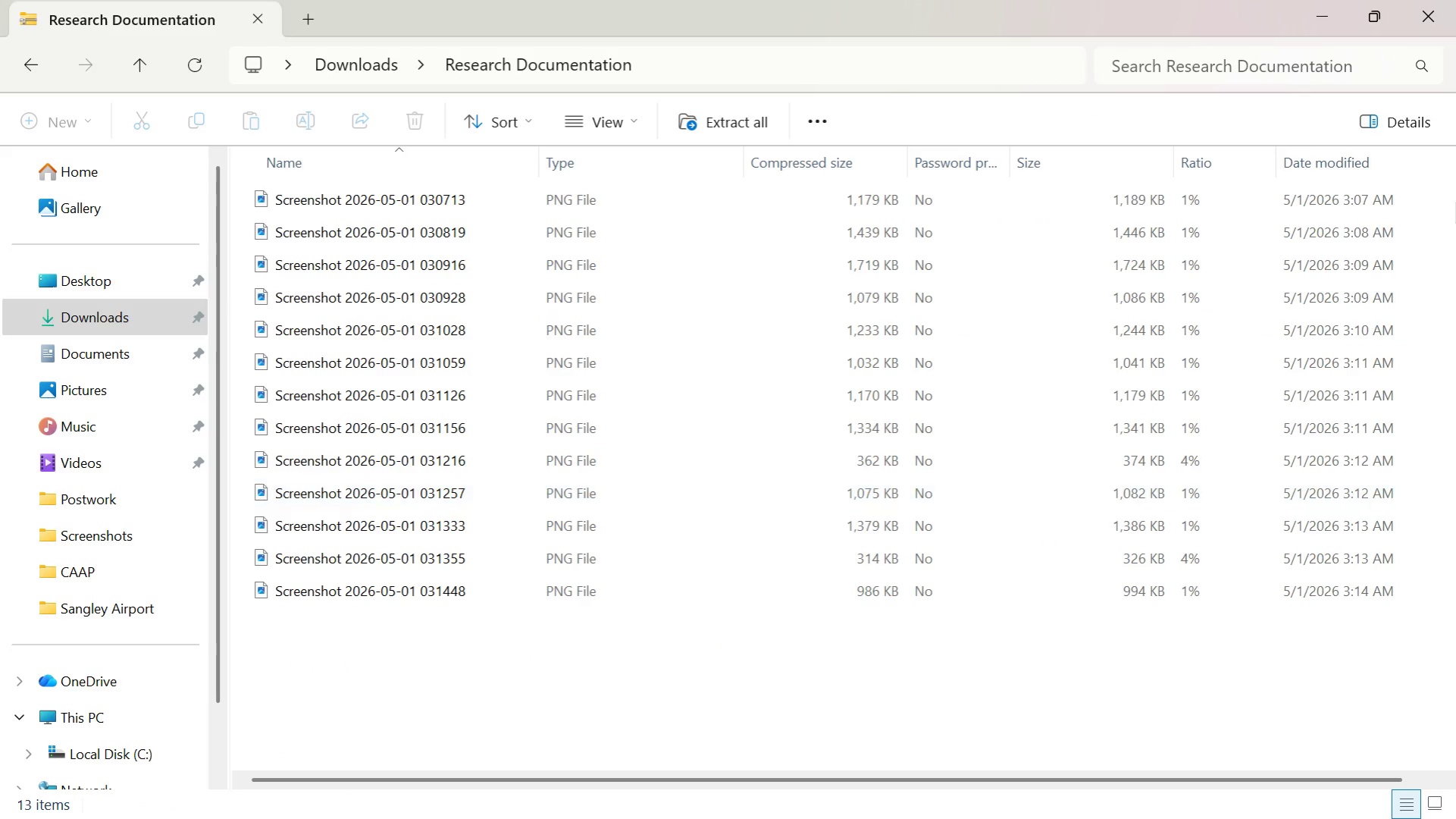 
left_click([1407, 119])
 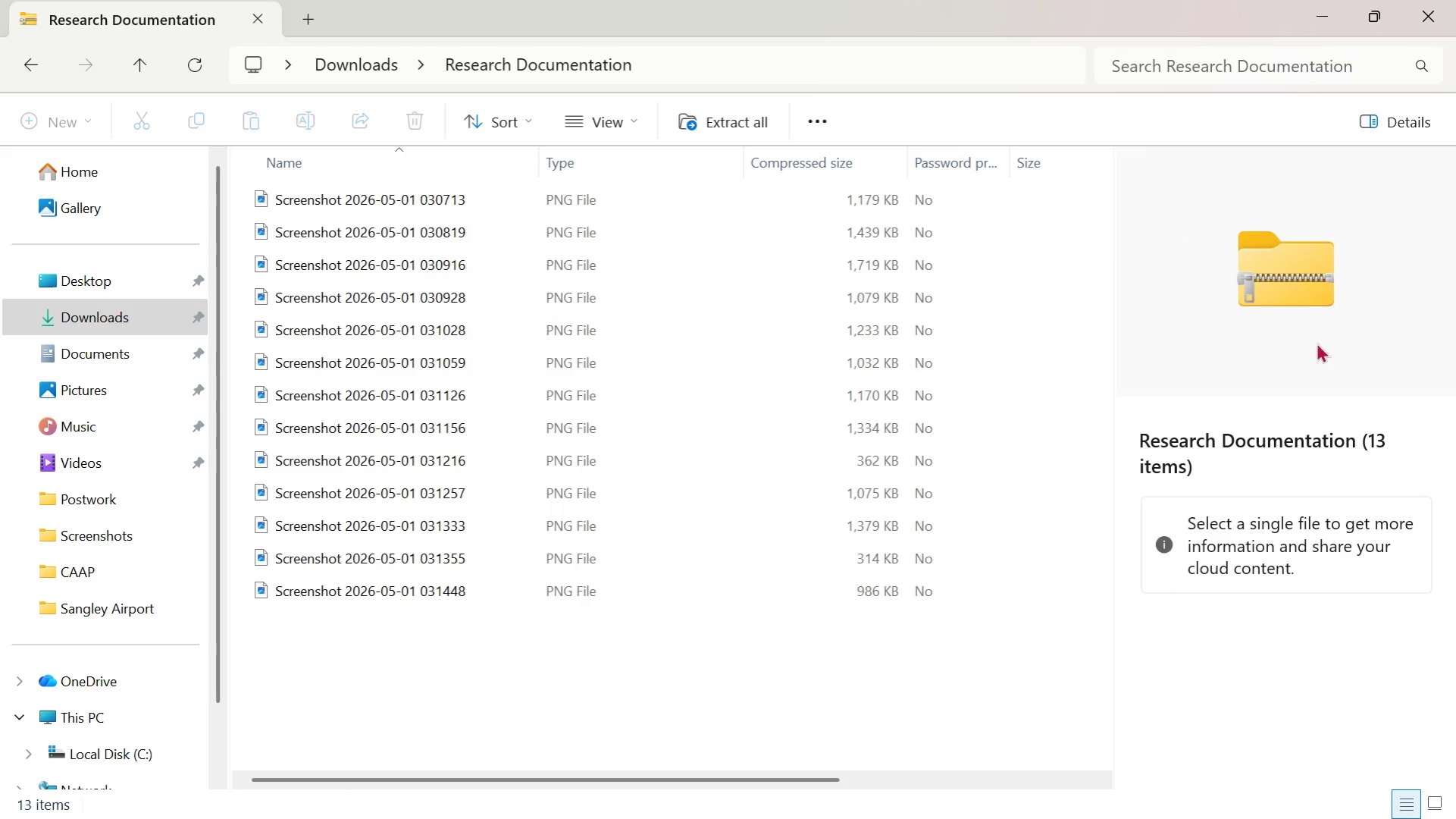 
left_click([1402, 118])
 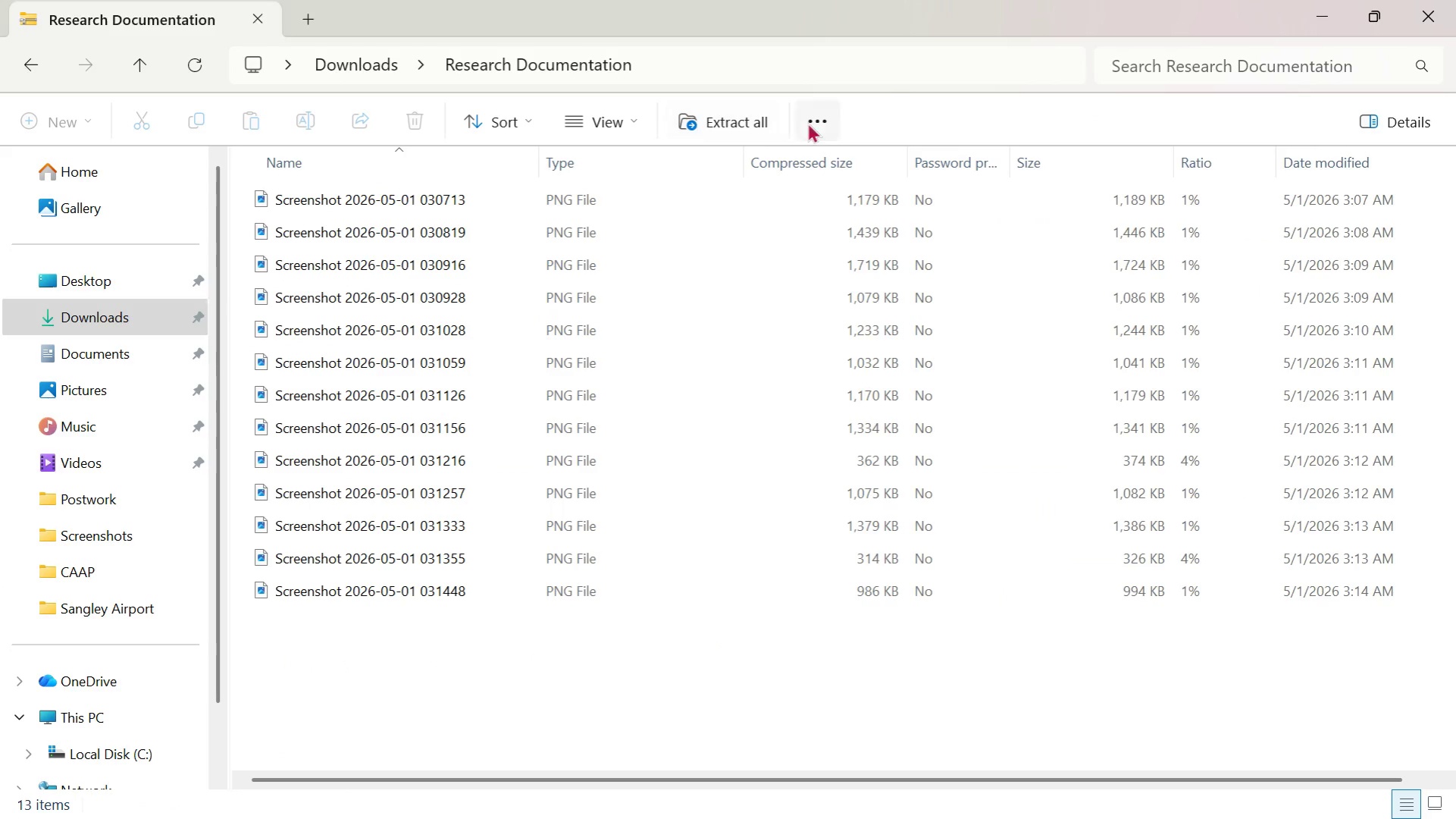 
left_click([814, 117])
 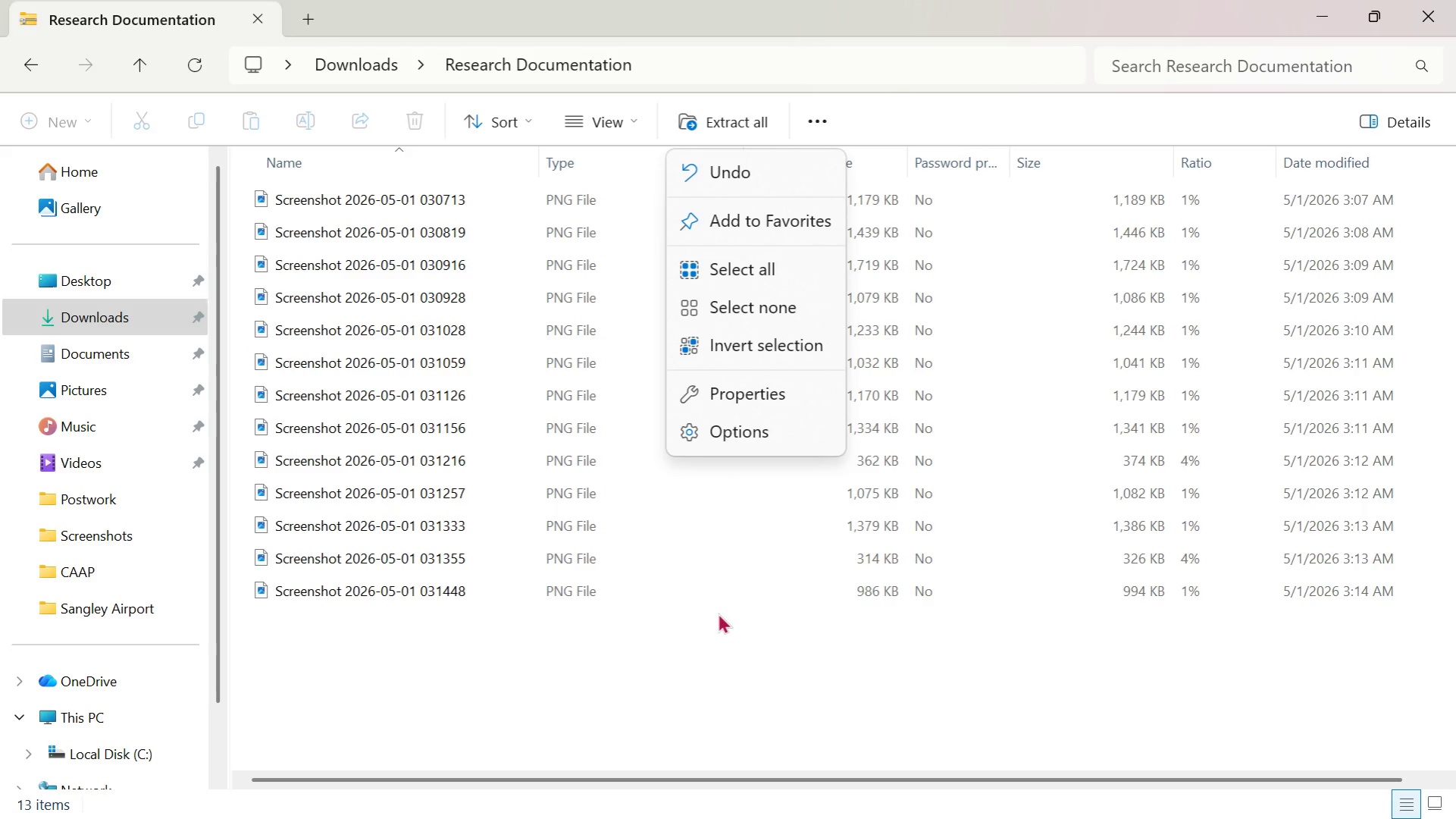 
left_click([795, 664])
 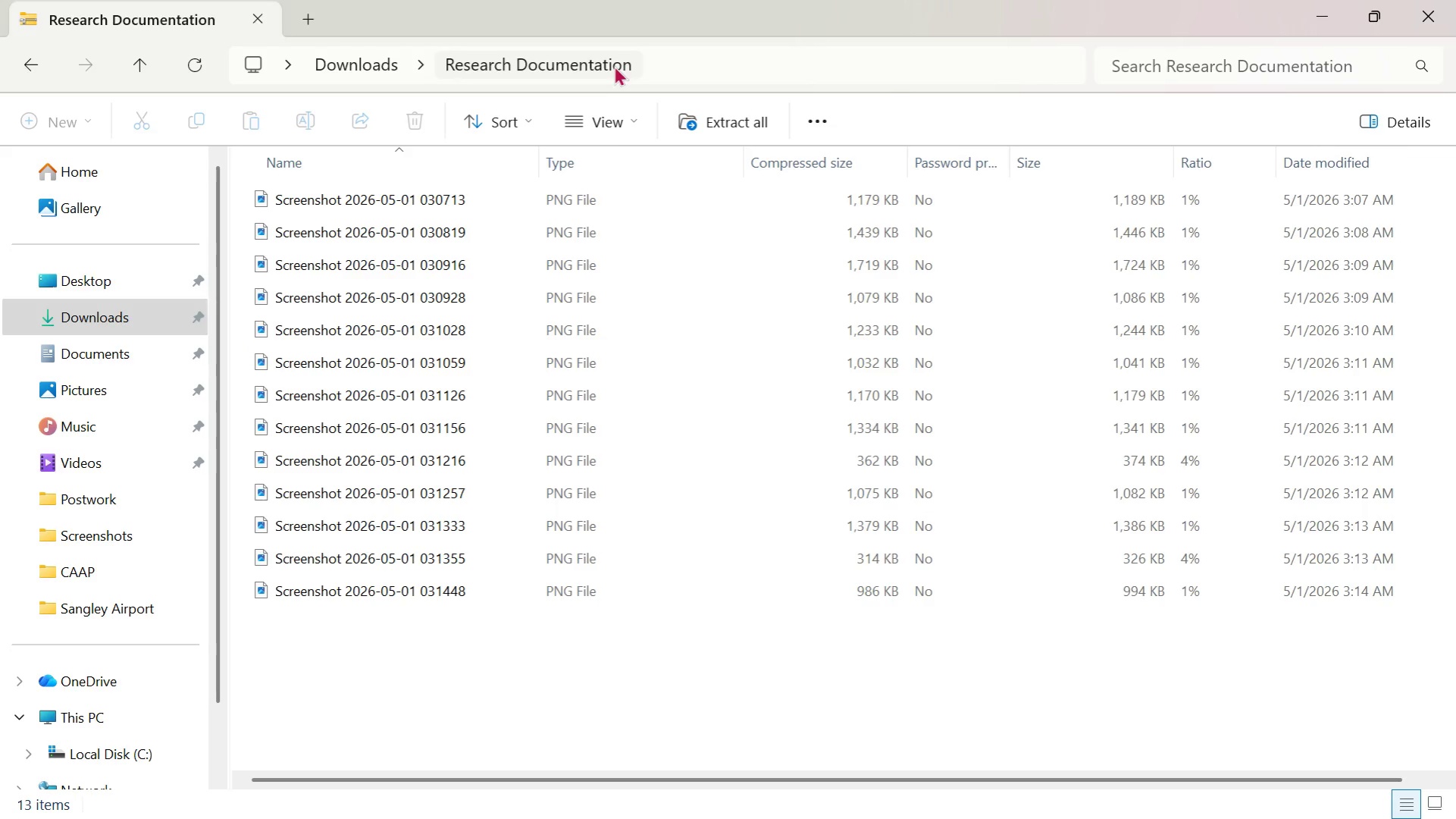 
left_click([601, 133])
 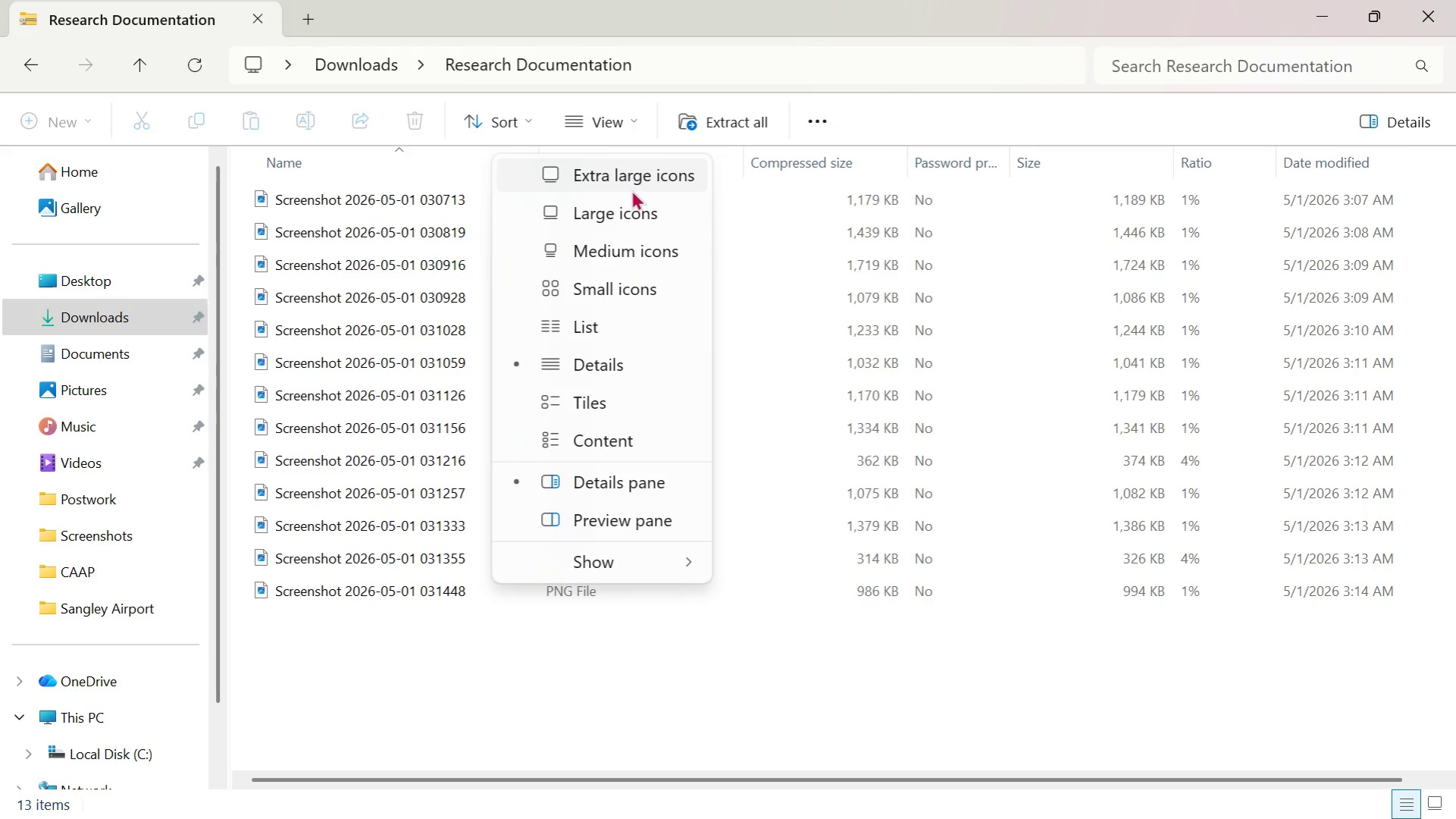 
left_click([629, 203])
 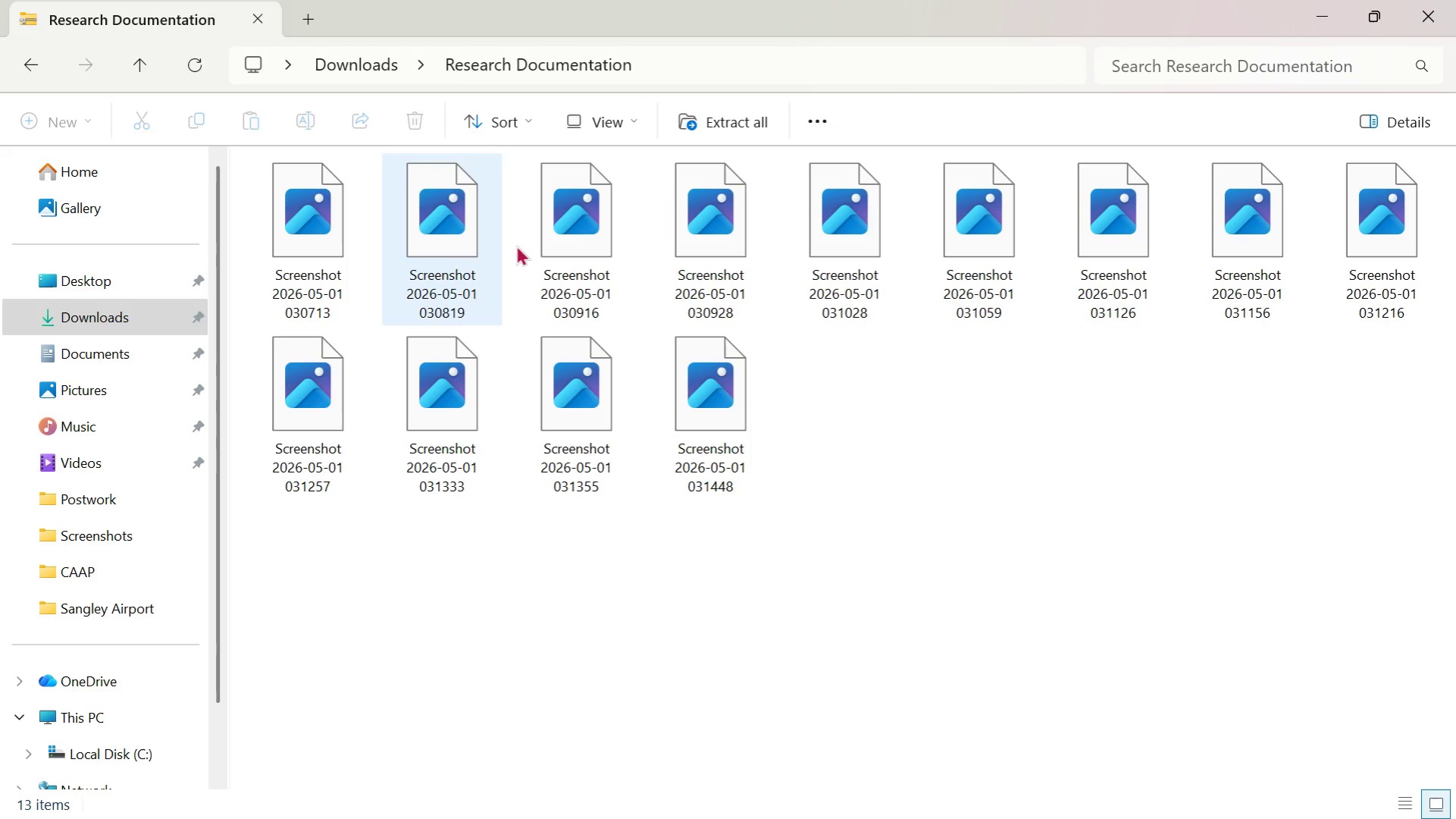 
left_click([588, 124])
 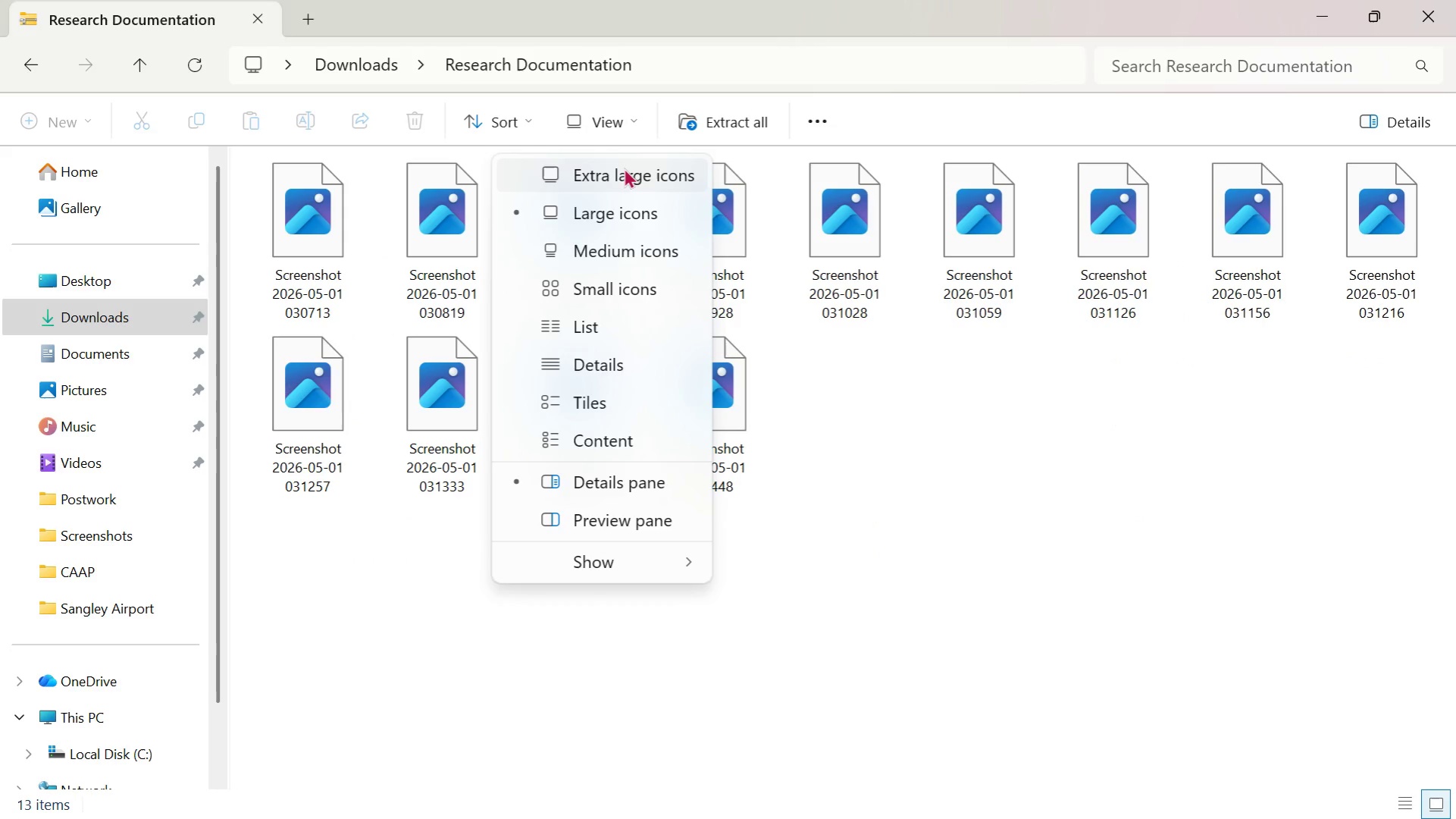 
left_click([624, 168])
 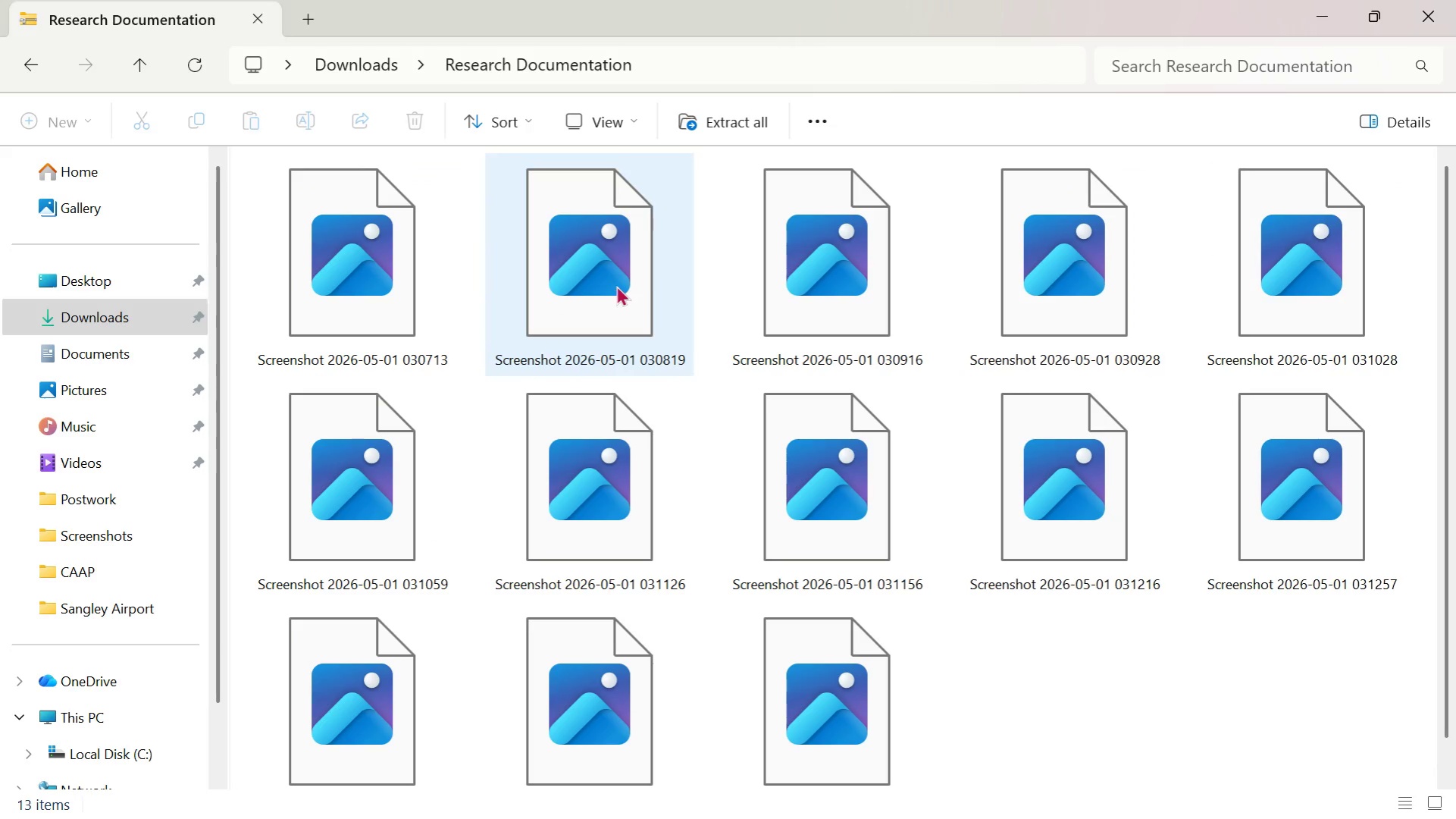 
double_click([616, 285])
 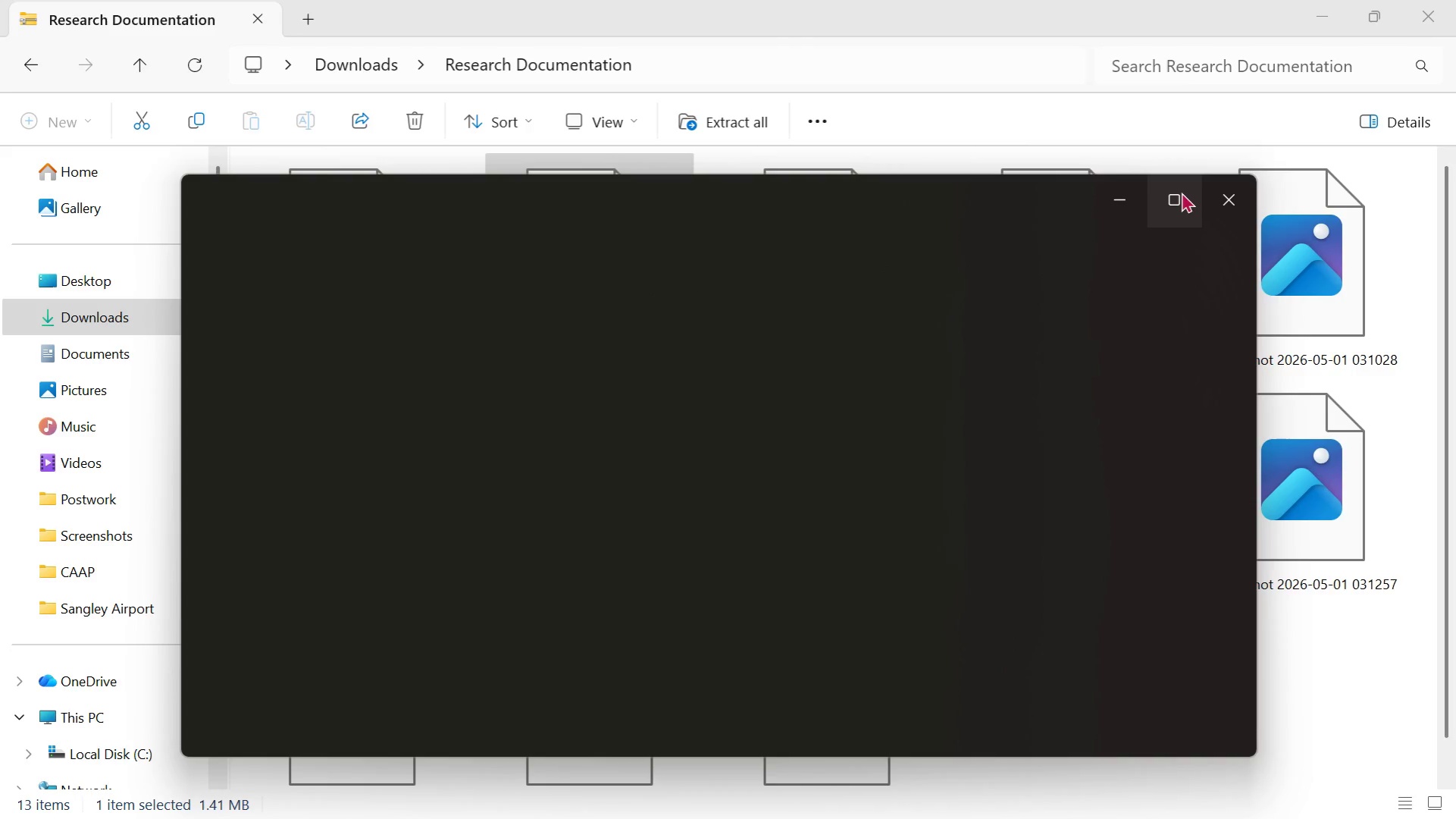 
left_click([1181, 193])
 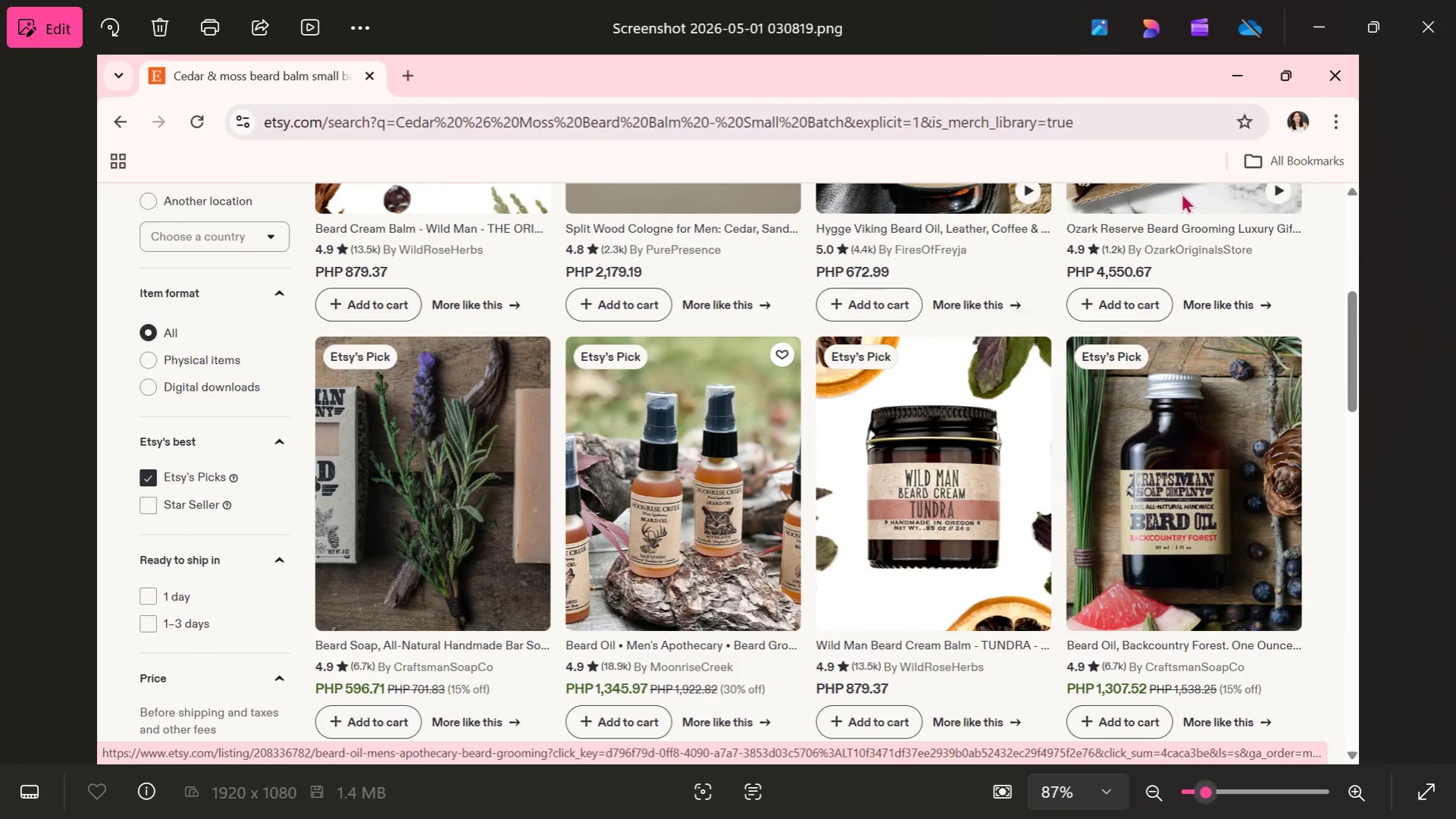 
key(ArrowLeft)
 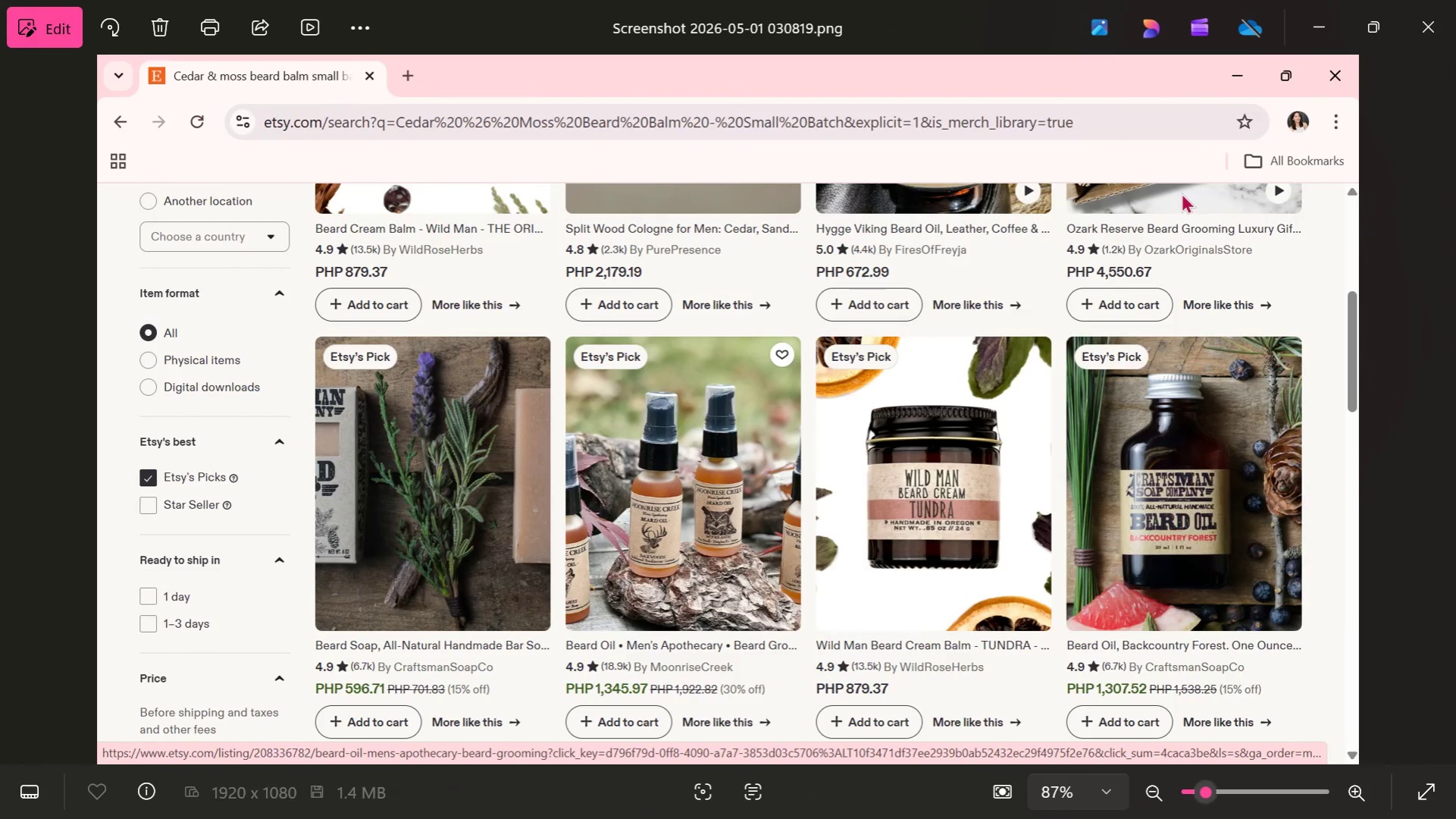 
key(ArrowLeft)
 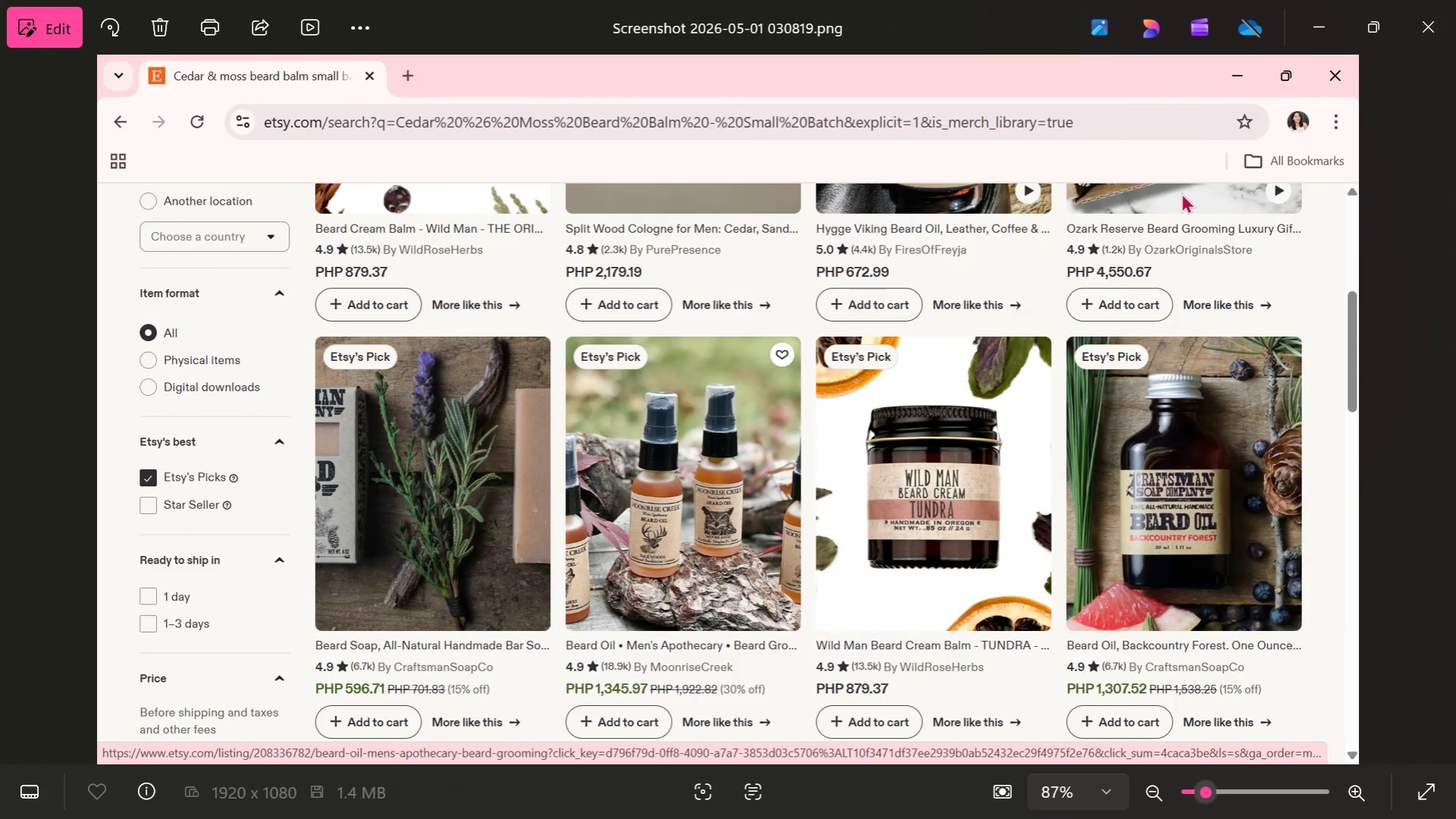 
key(ArrowRight)
 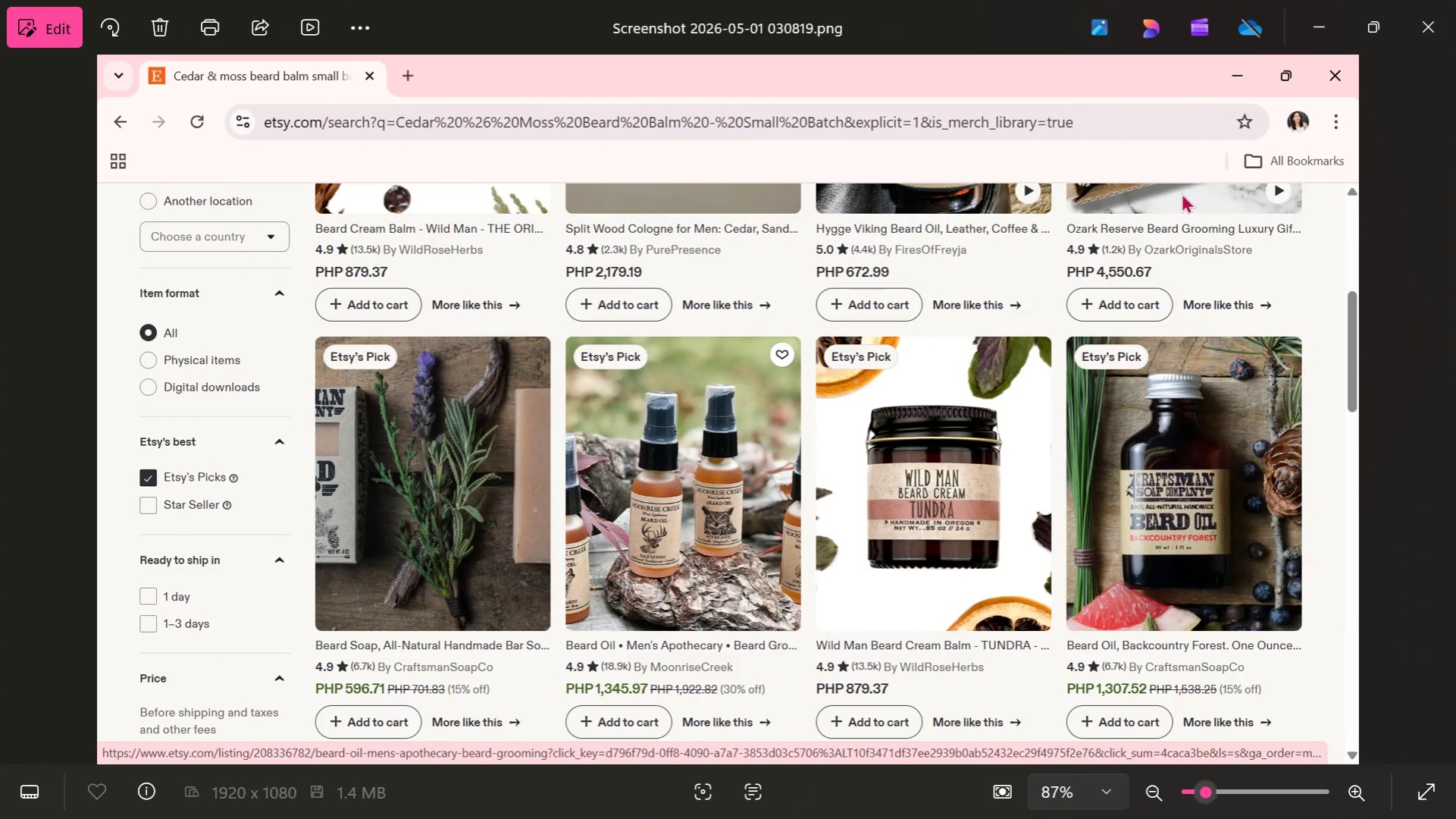 
key(ArrowRight)
 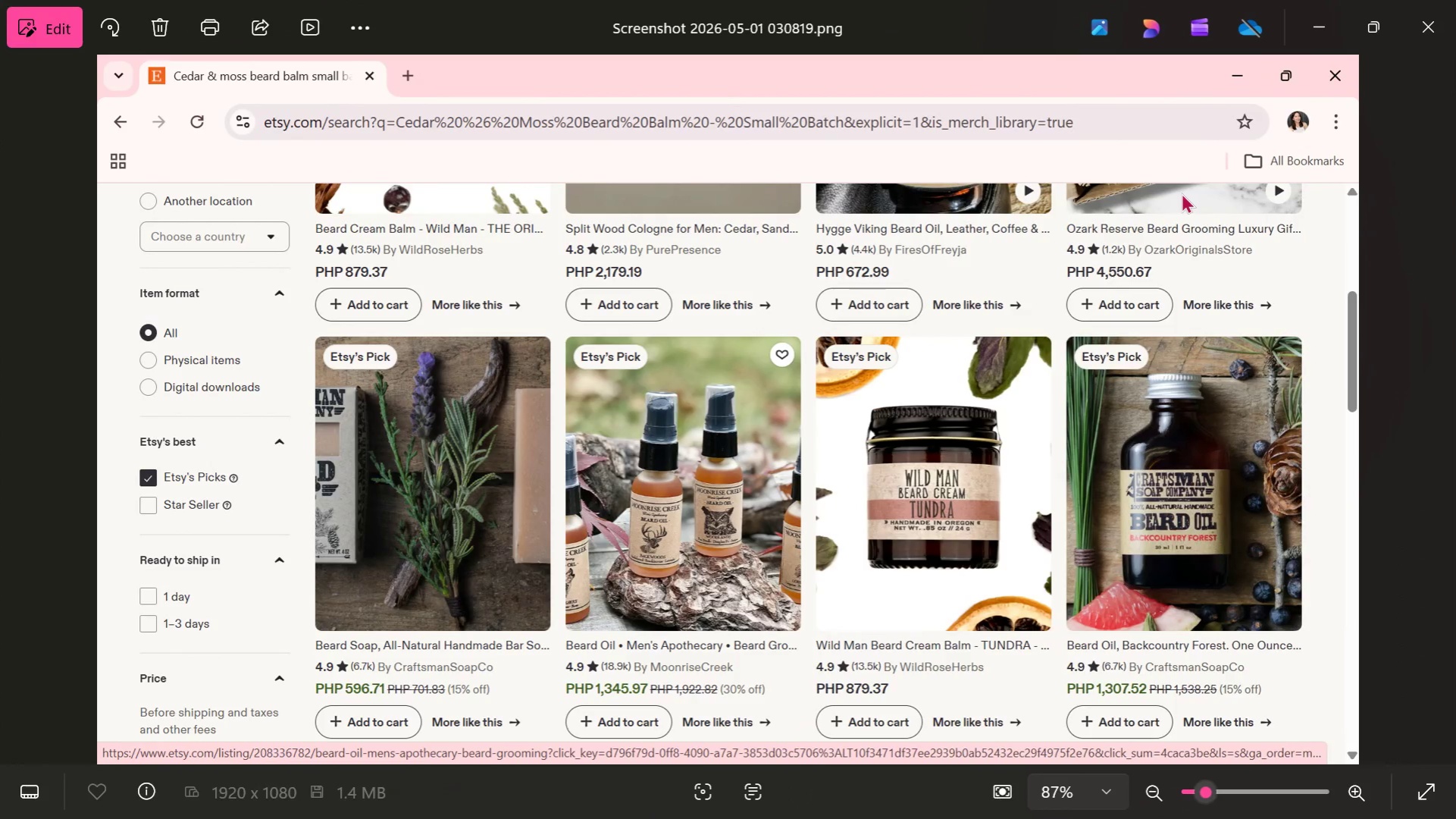 
key(ArrowRight)
 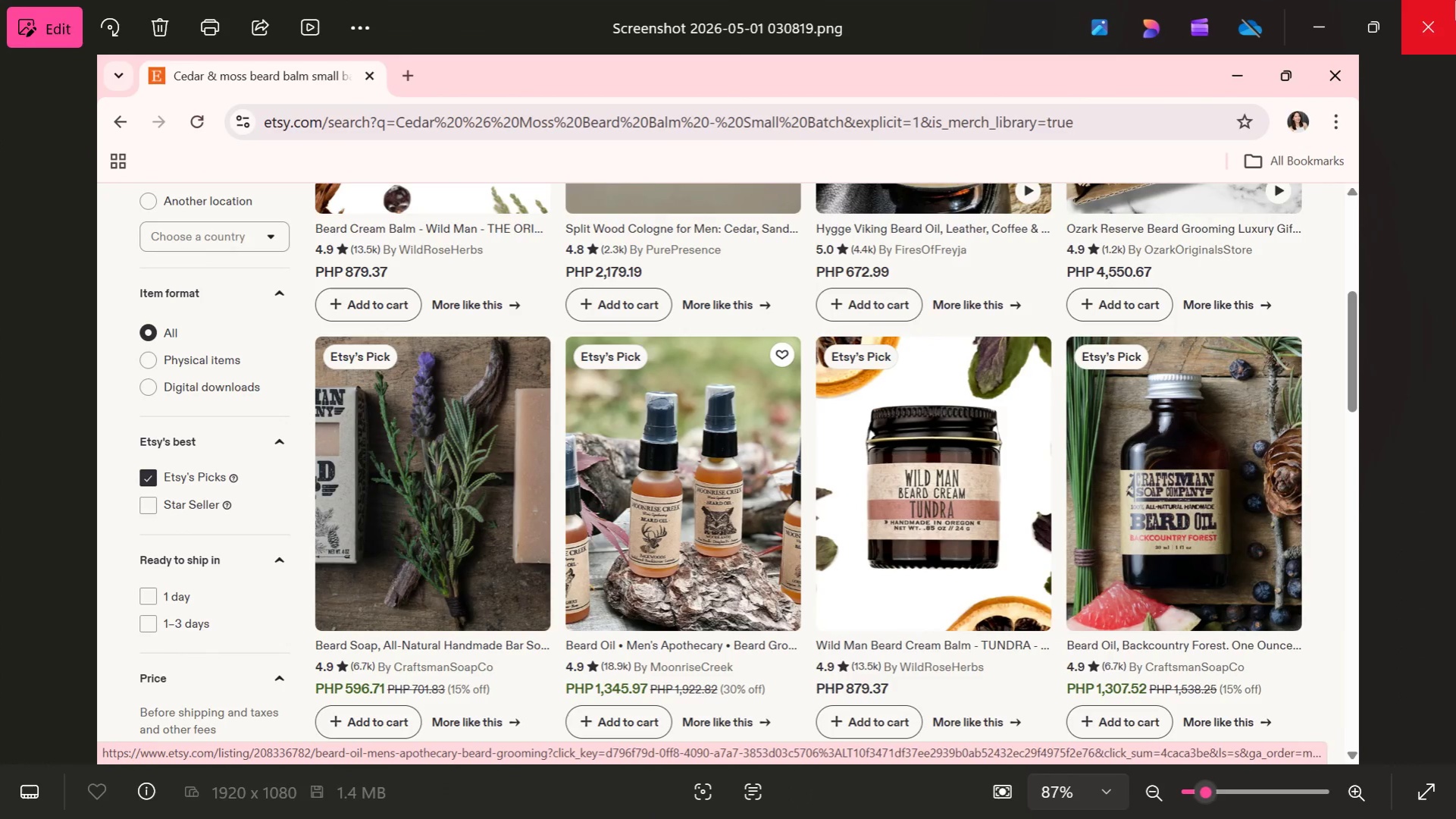 
left_click([1454, 1])
 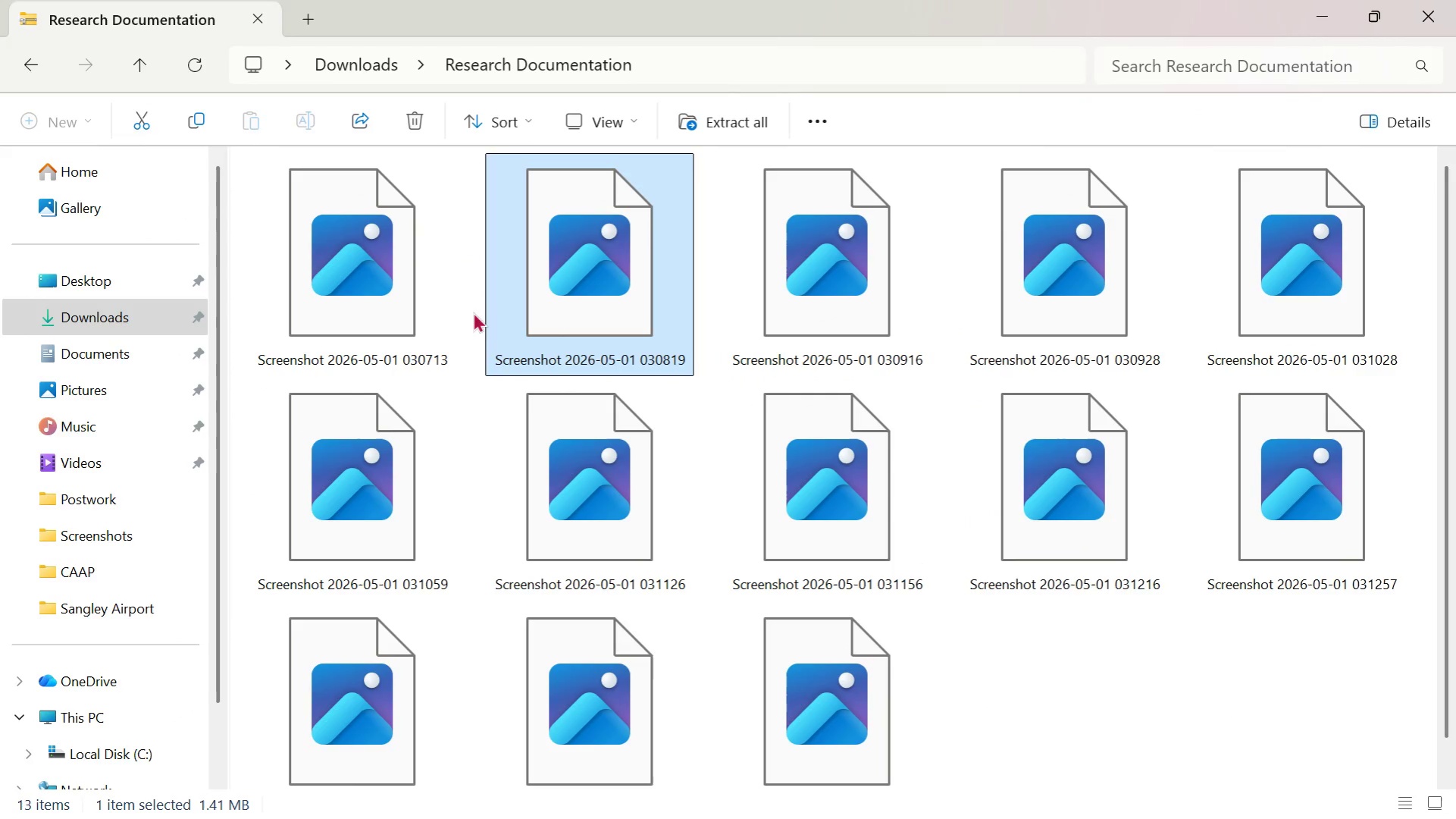 
double_click([449, 306])
 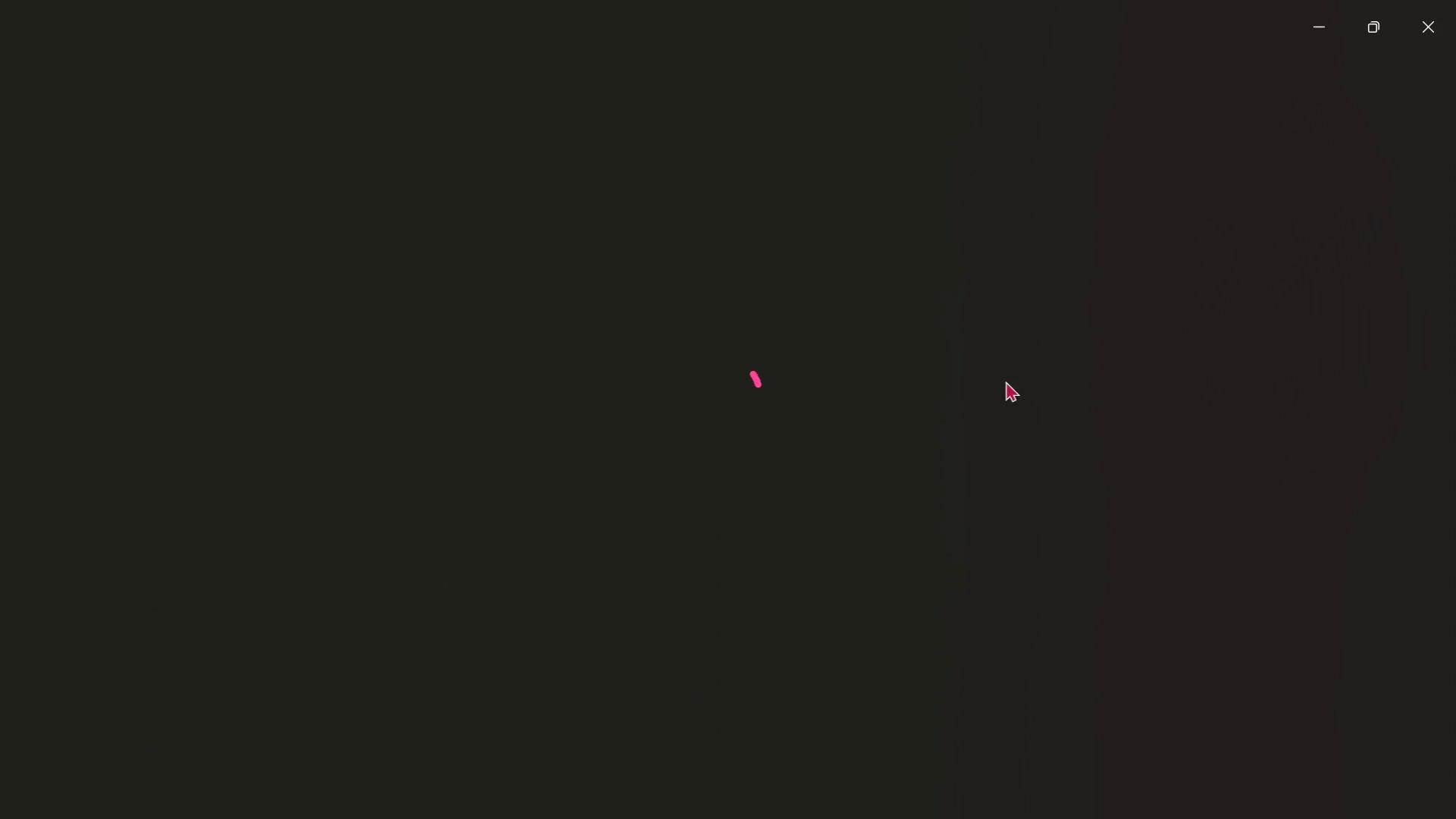 
mouse_move([1066, 482])
 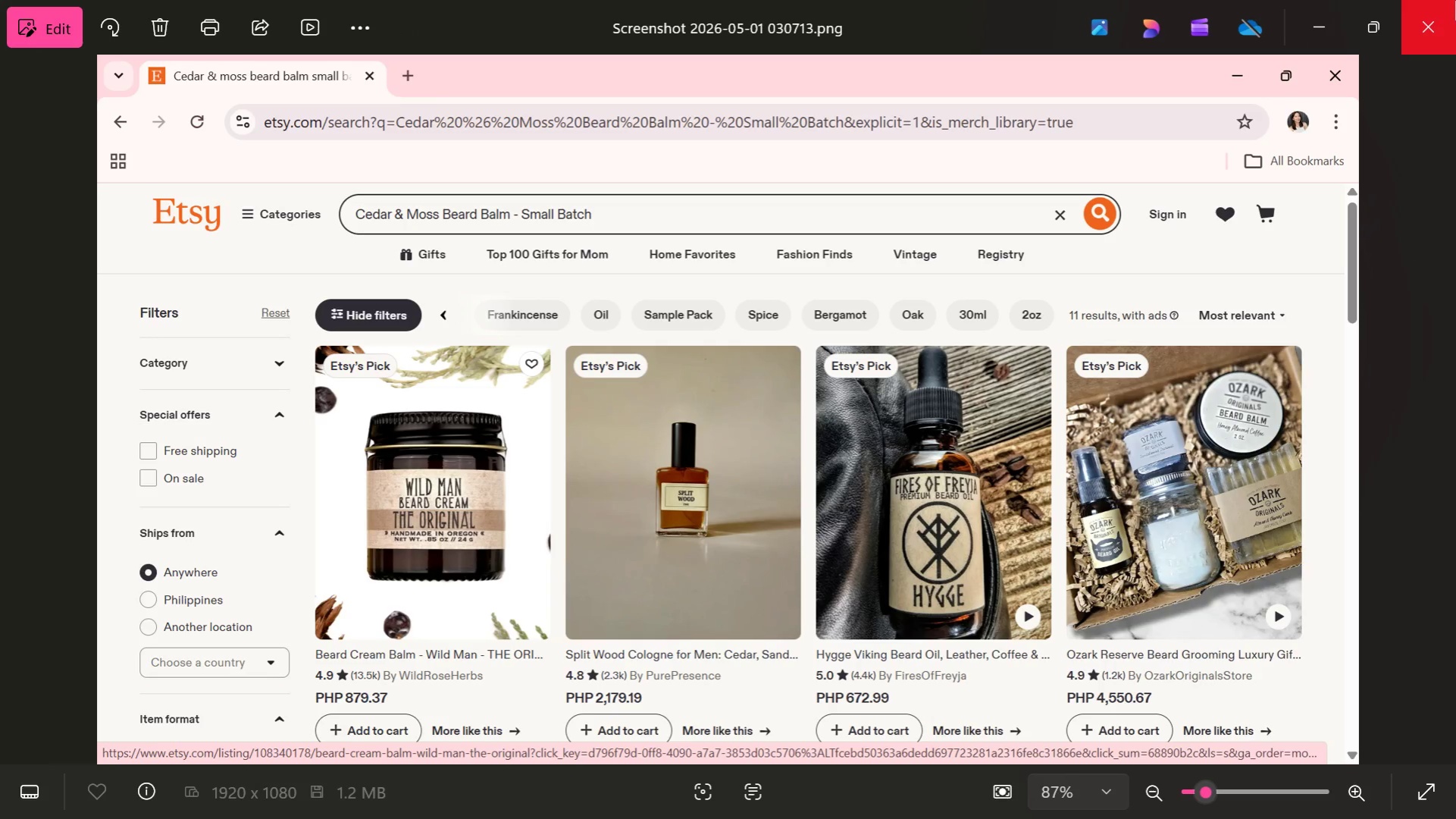 
left_click([1454, 0])
 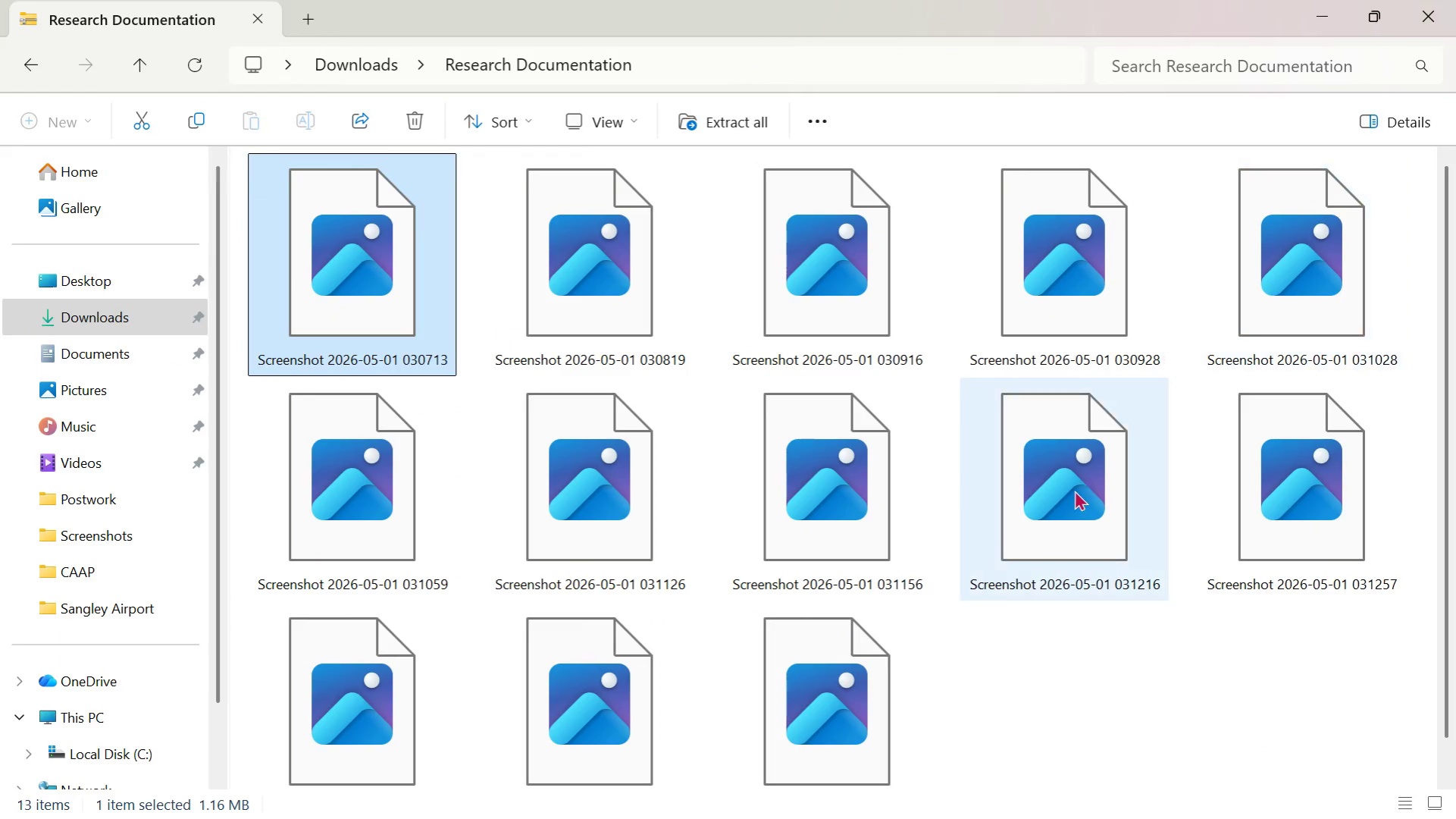 
scroll: coordinate [917, 613], scroll_direction: none, amount: 0.0
 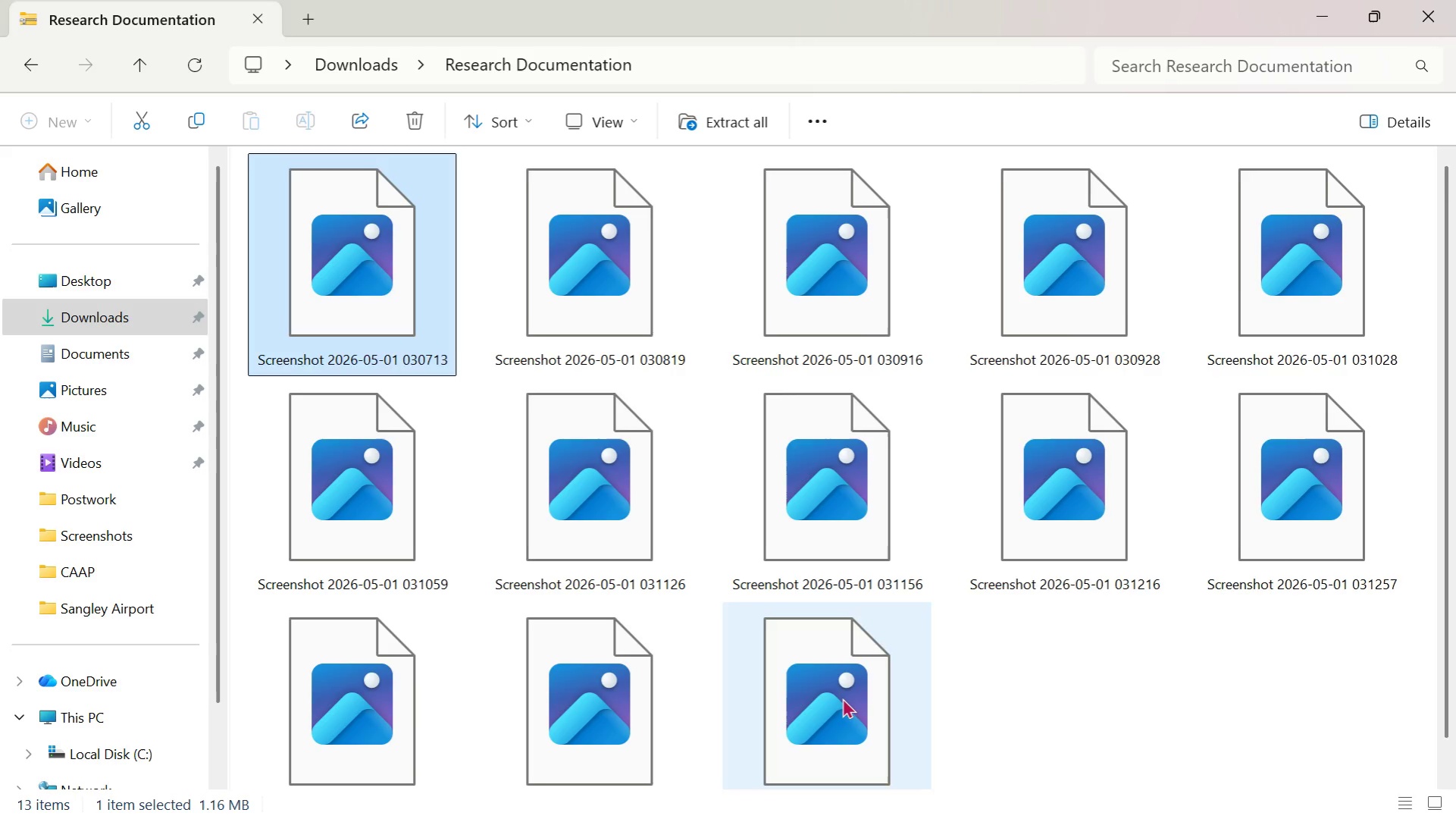 
double_click([842, 697])
 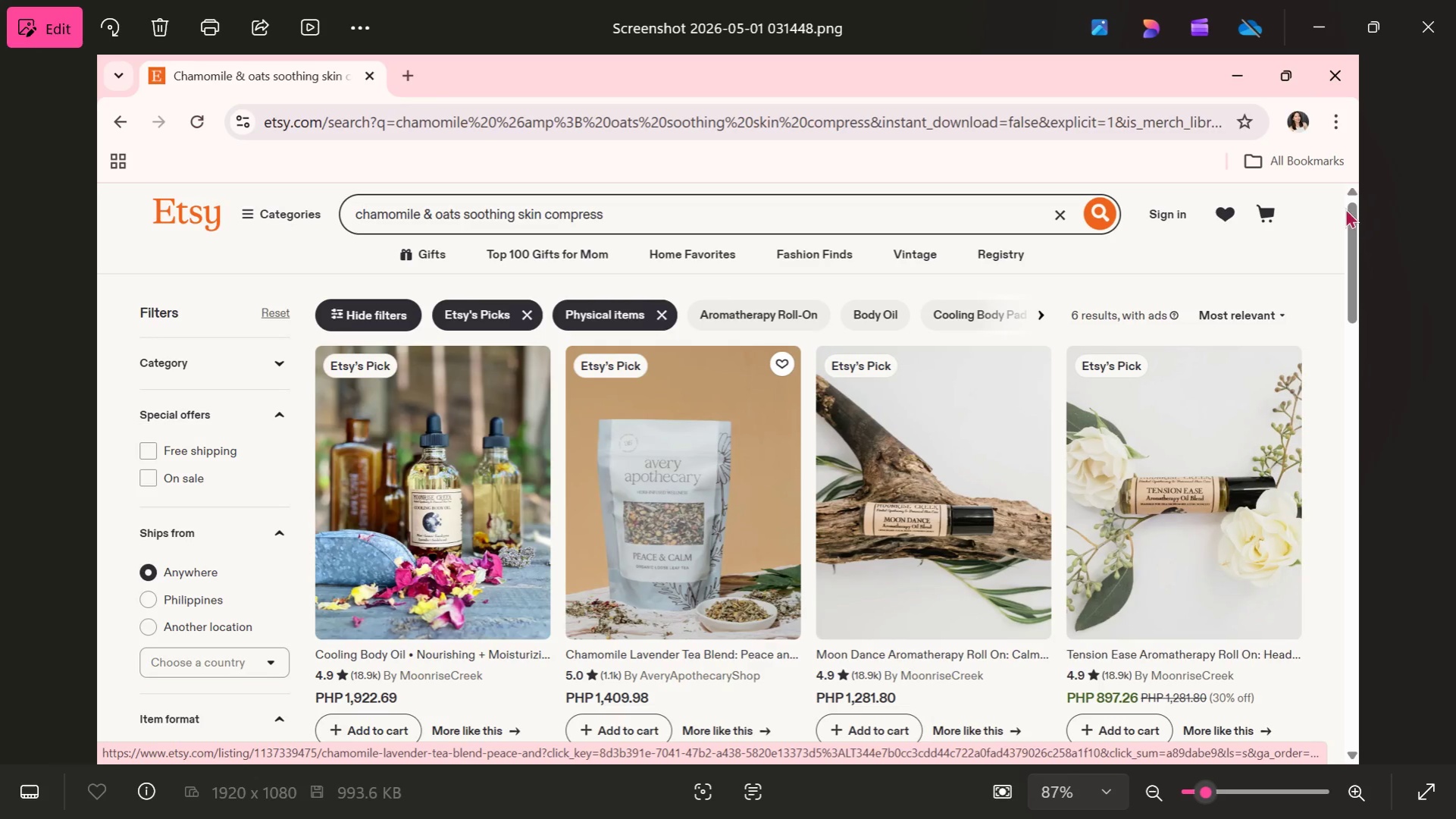 
left_click([1454, 0])
 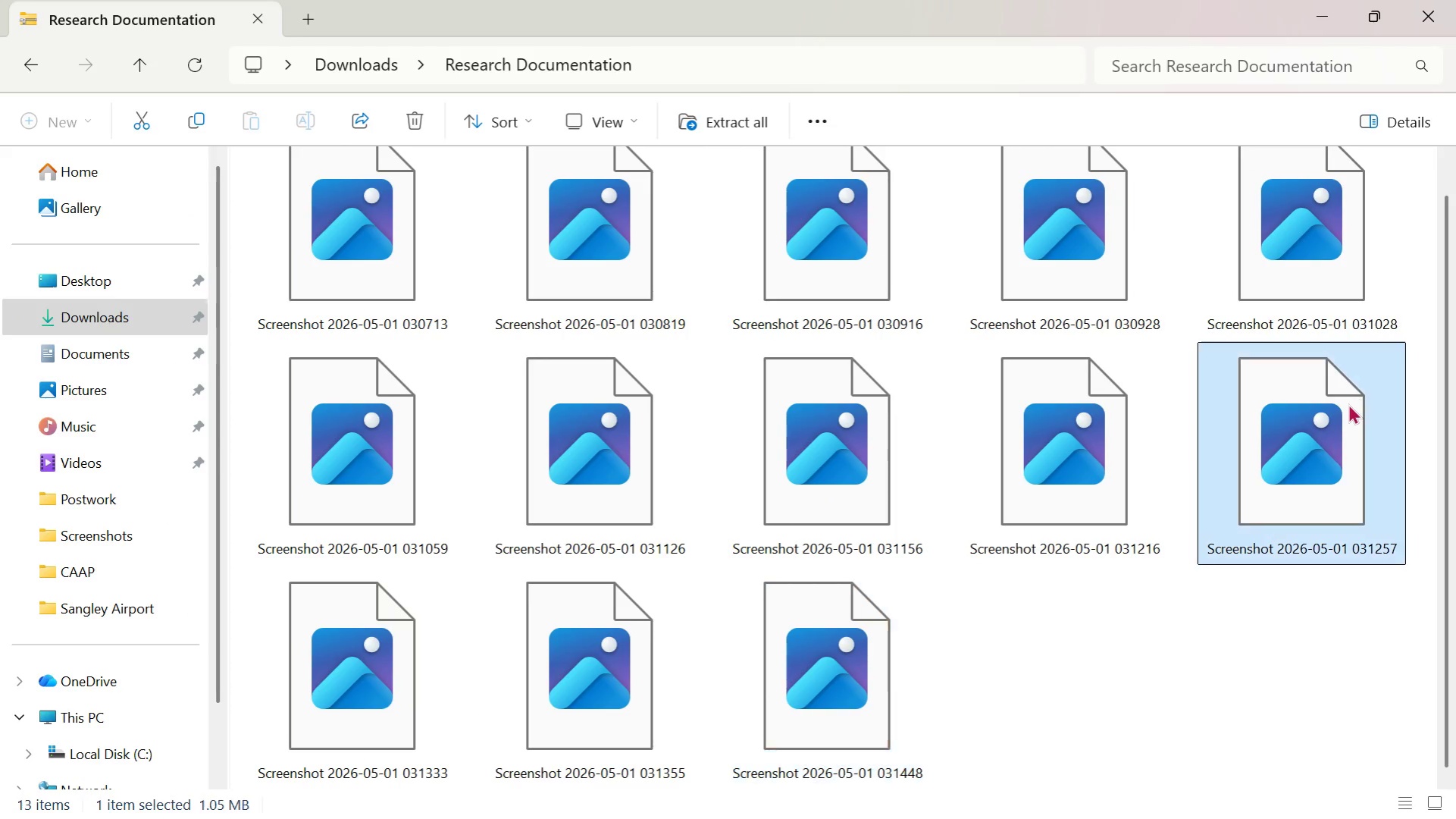 
double_click([1348, 403])
 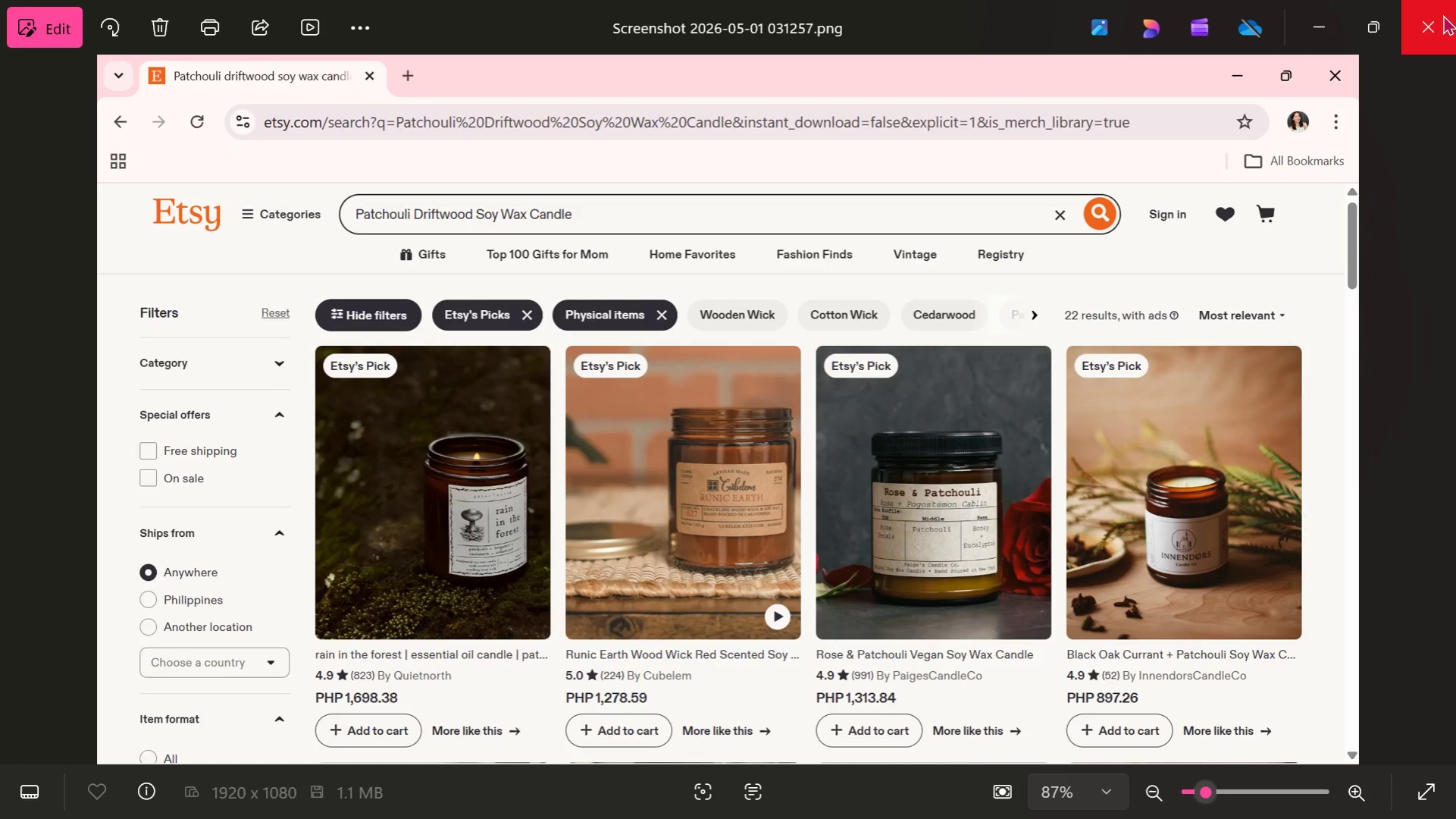 
left_click([1436, 27])
 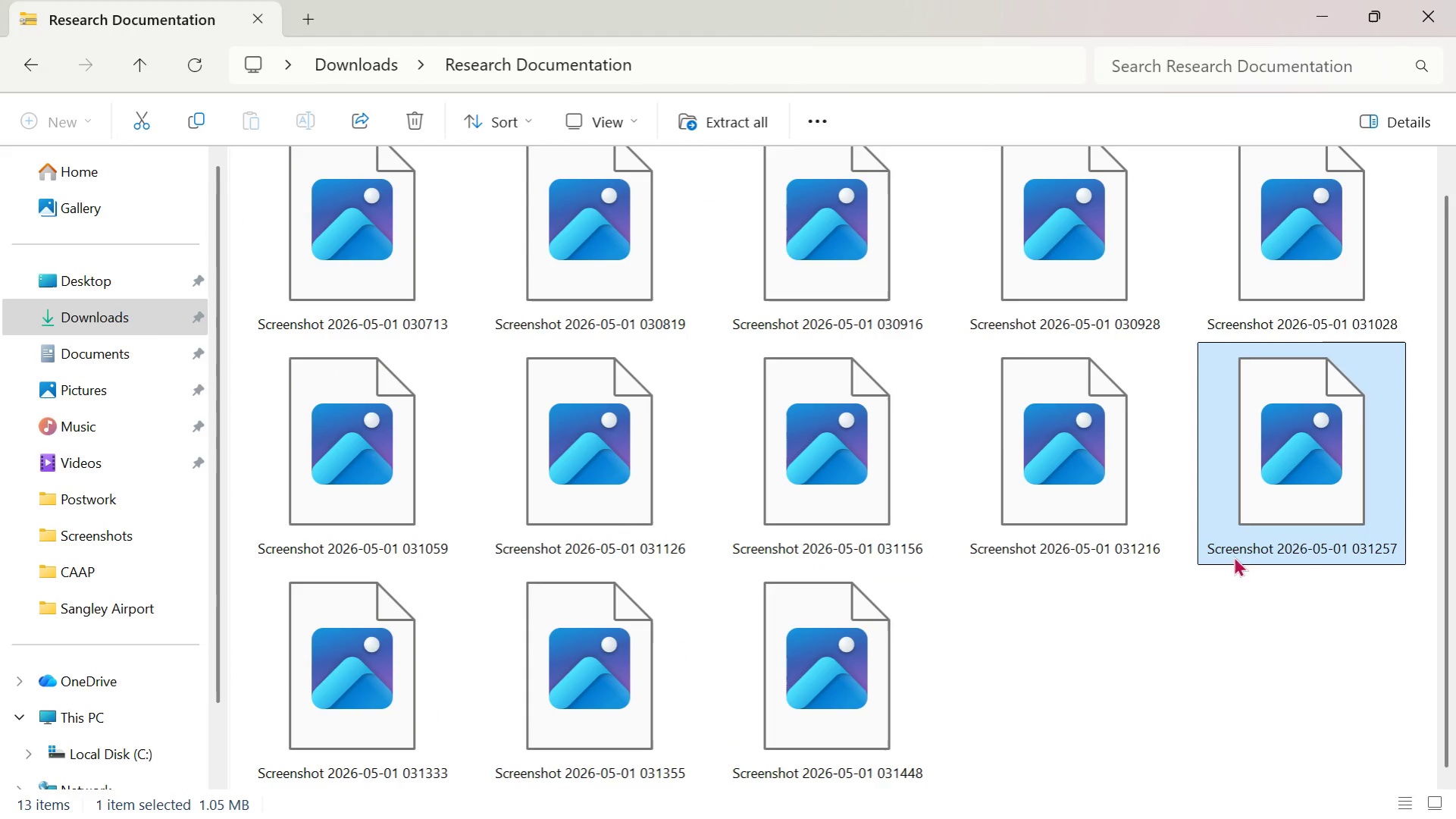 
scroll: coordinate [986, 601], scroll_direction: up, amount: 4.0
 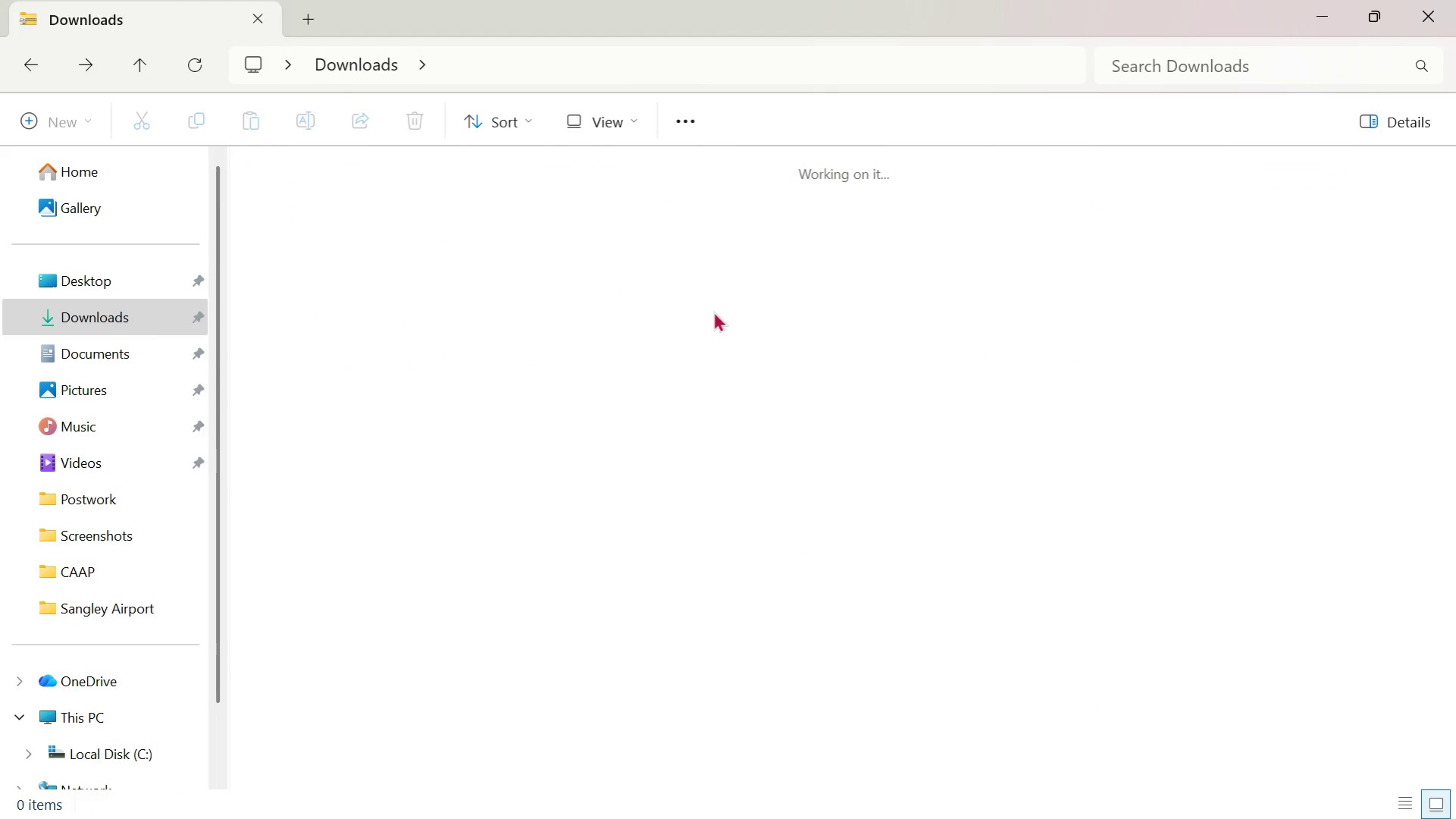 
left_click([749, 259])
 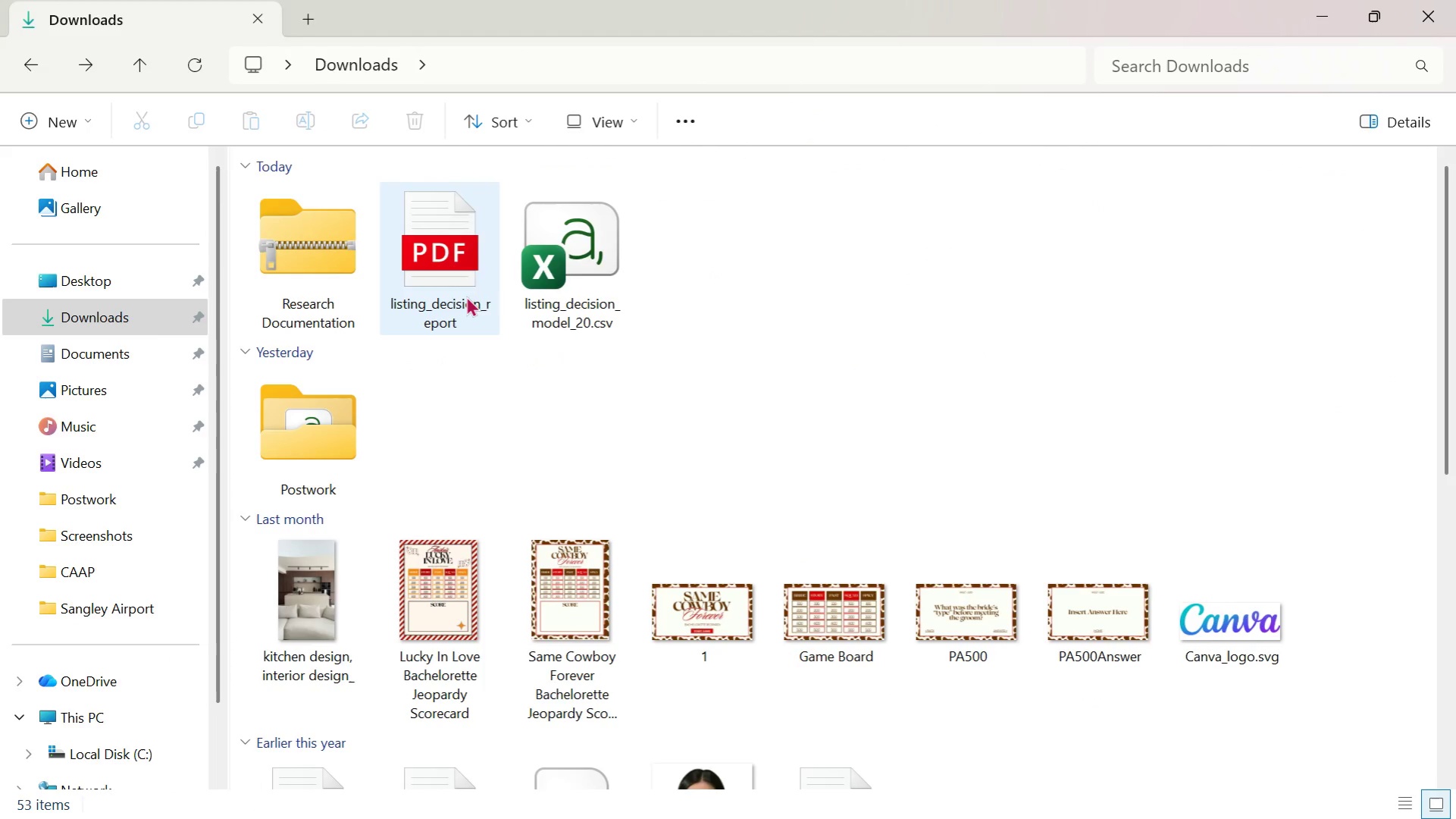 
key(Alt+Tab)